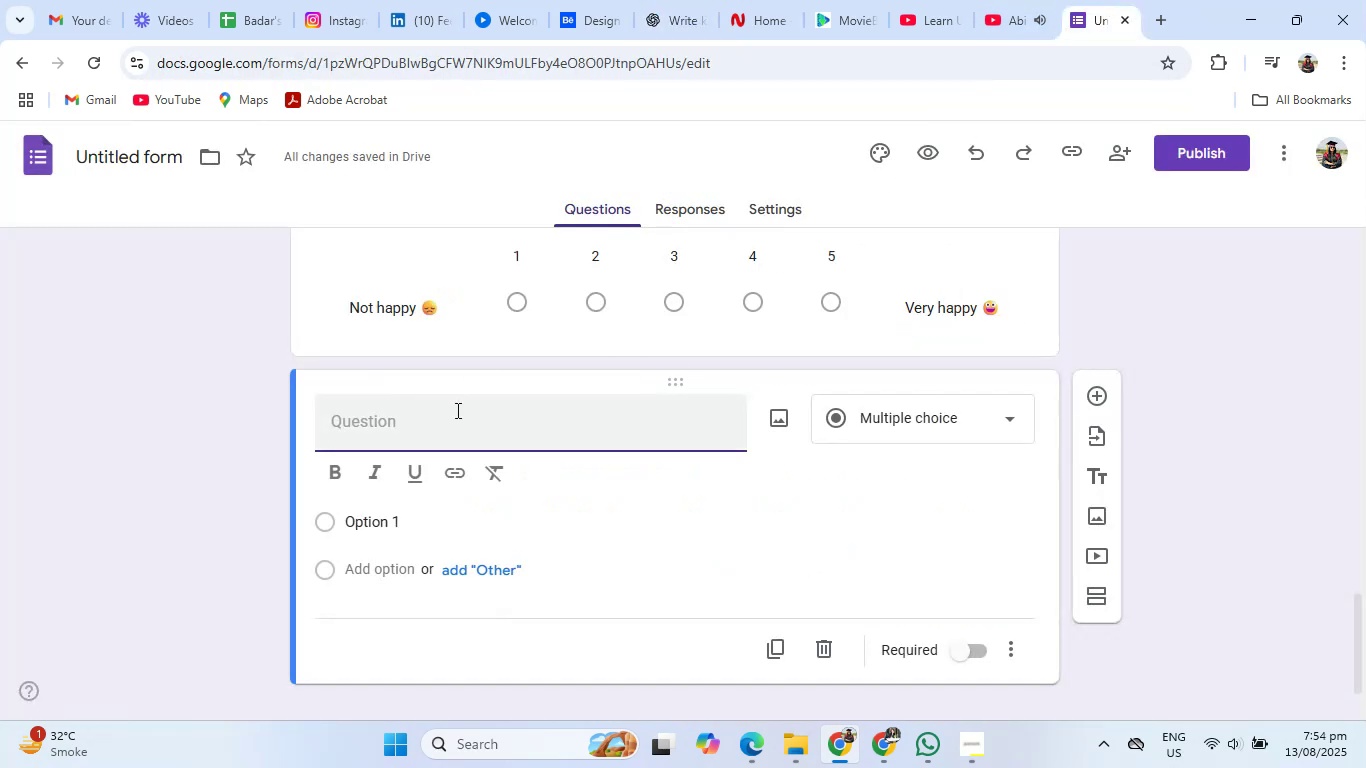 
left_click([455, 422])
 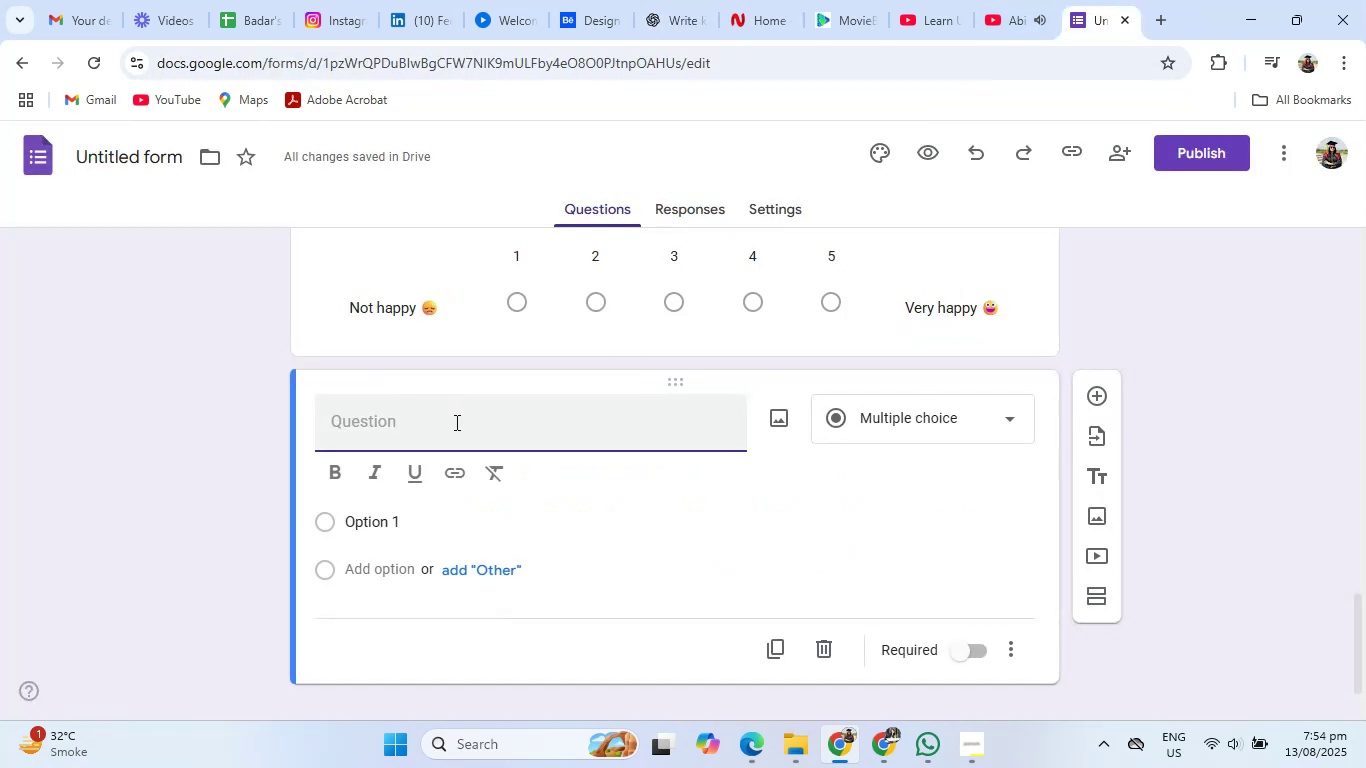 
key(Control+V)
 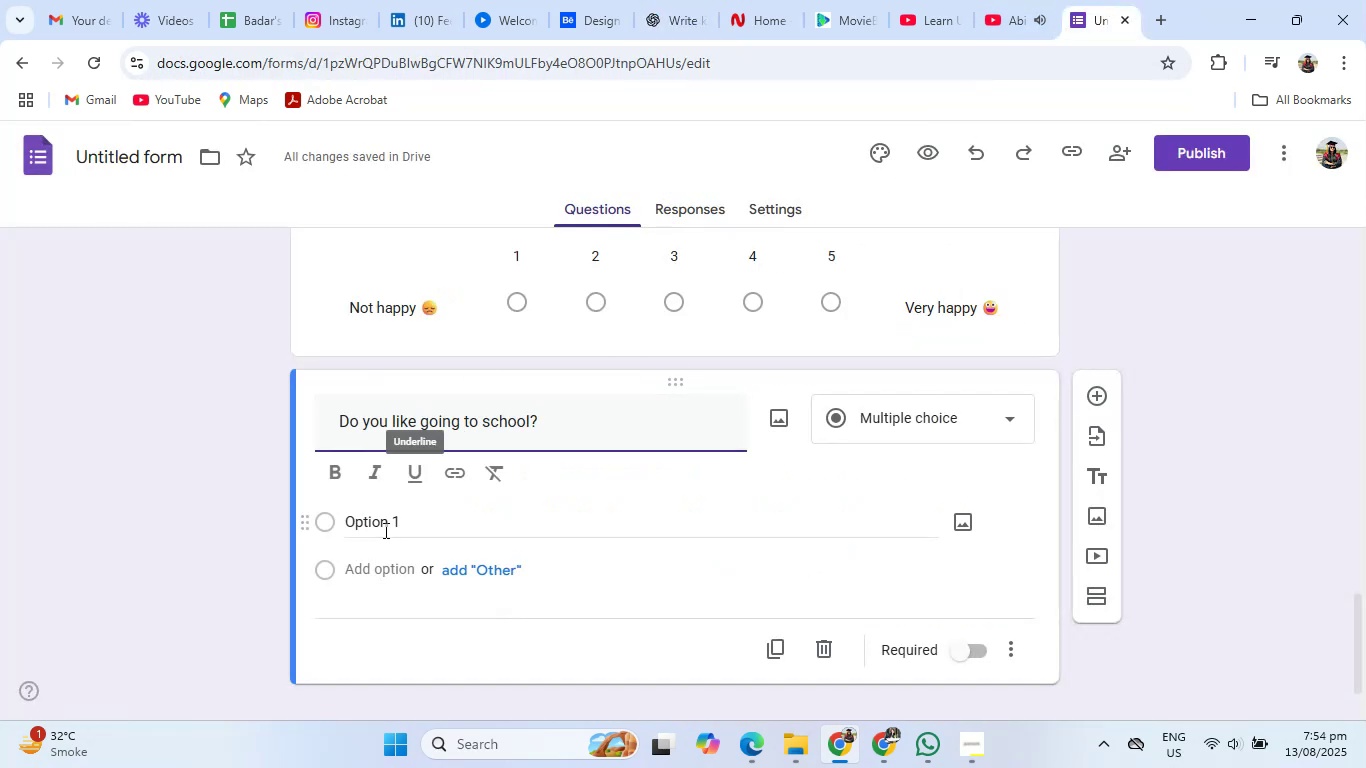 
left_click([381, 523])
 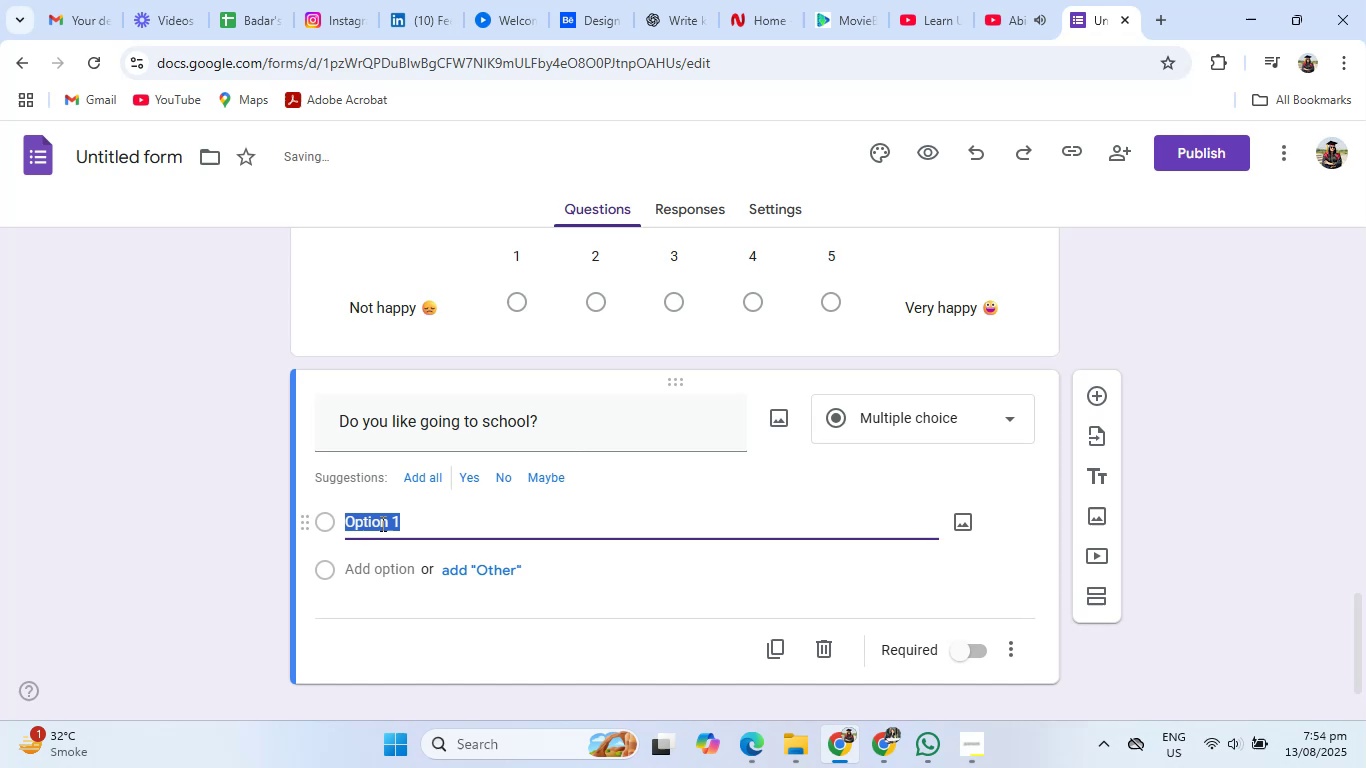 
key(Backspace)
type(Yes)
 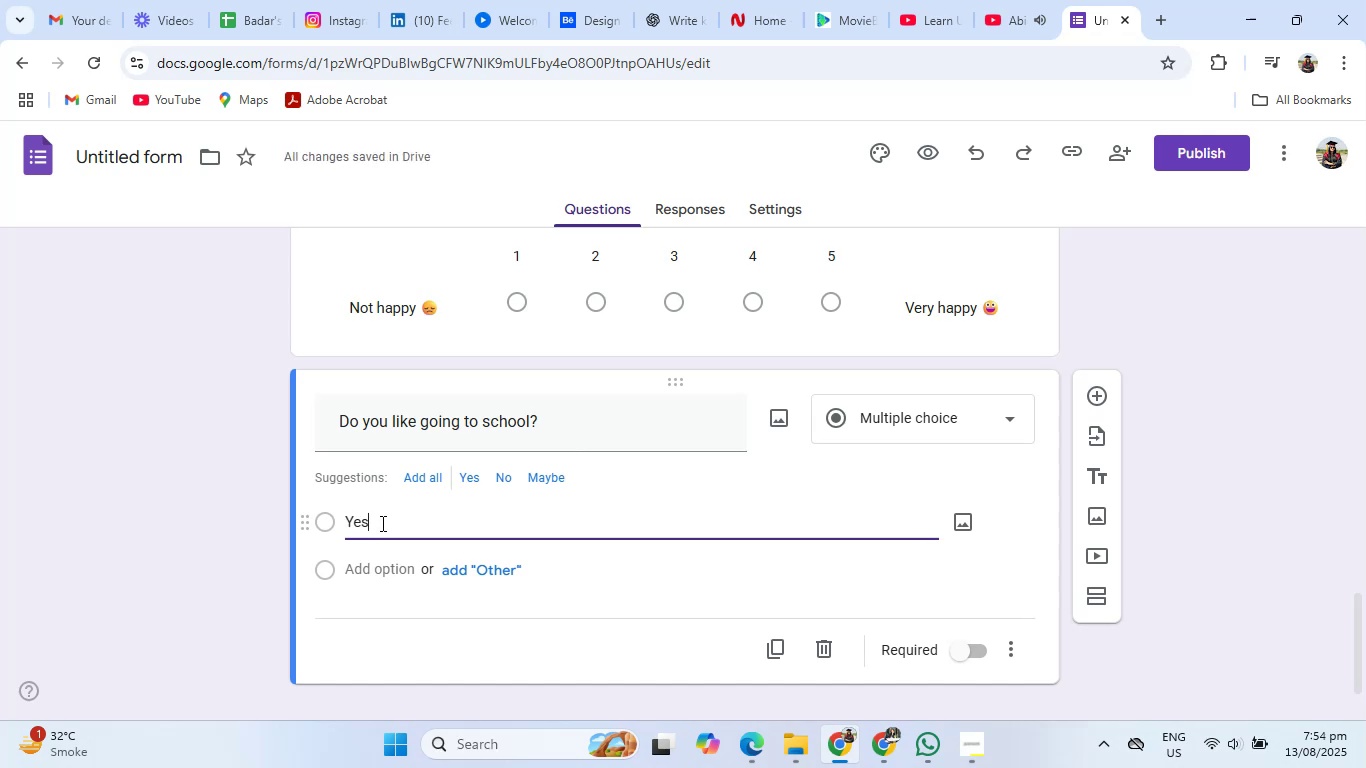 
left_click([380, 561])
 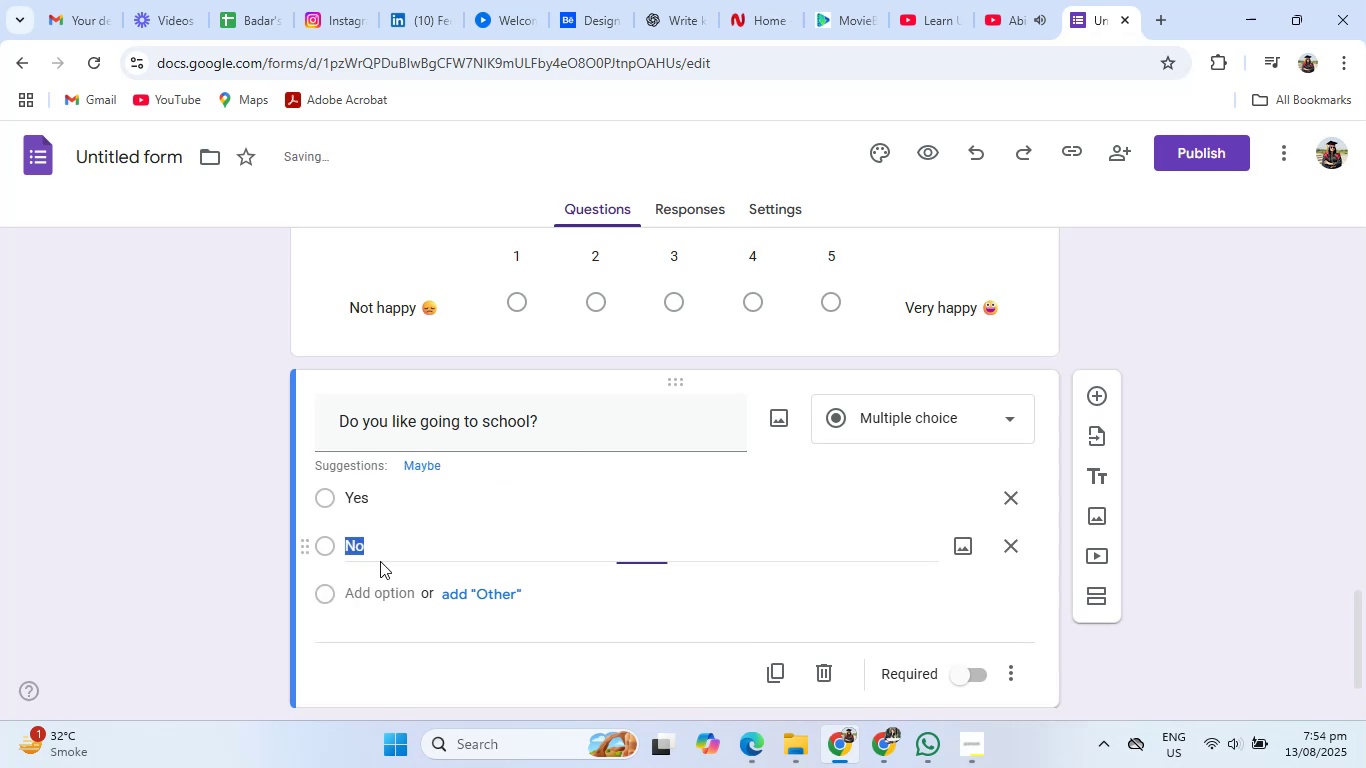 
type(No)
 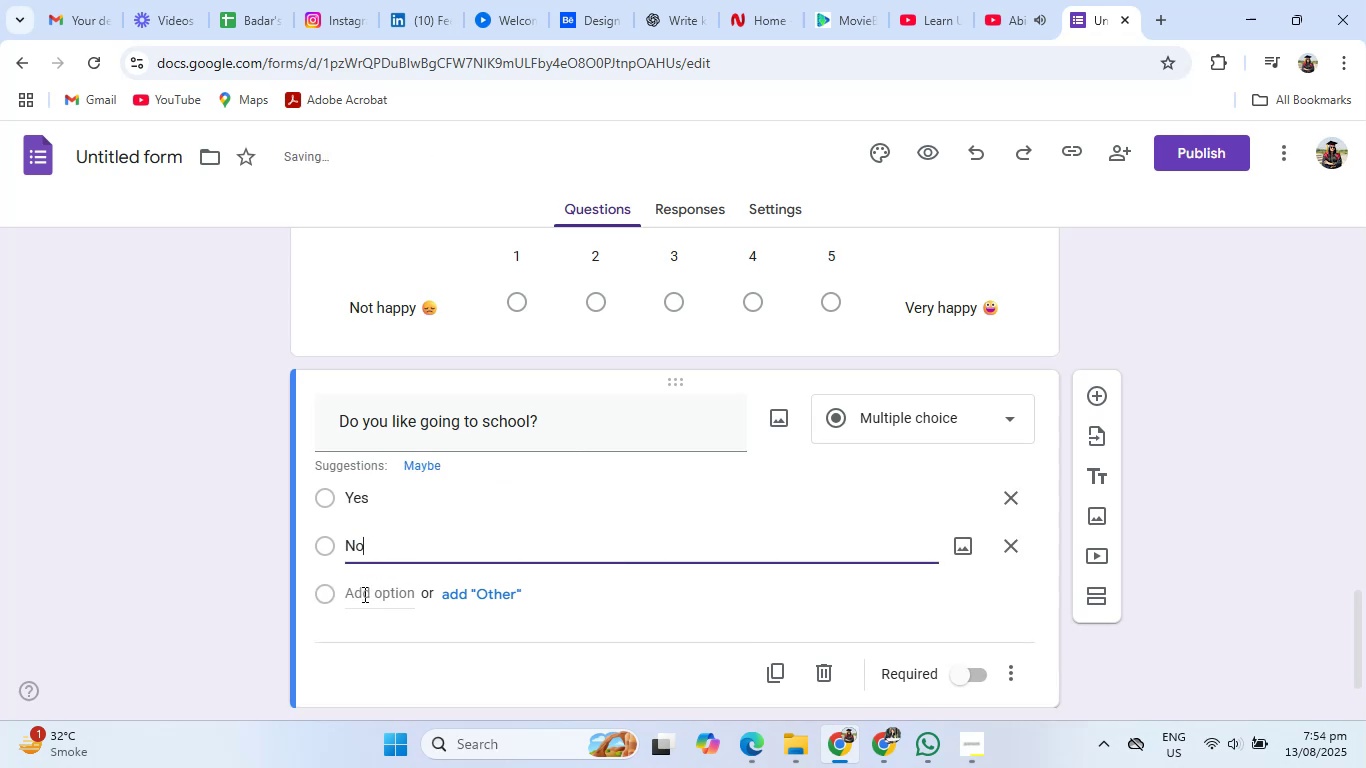 
left_click([363, 594])
 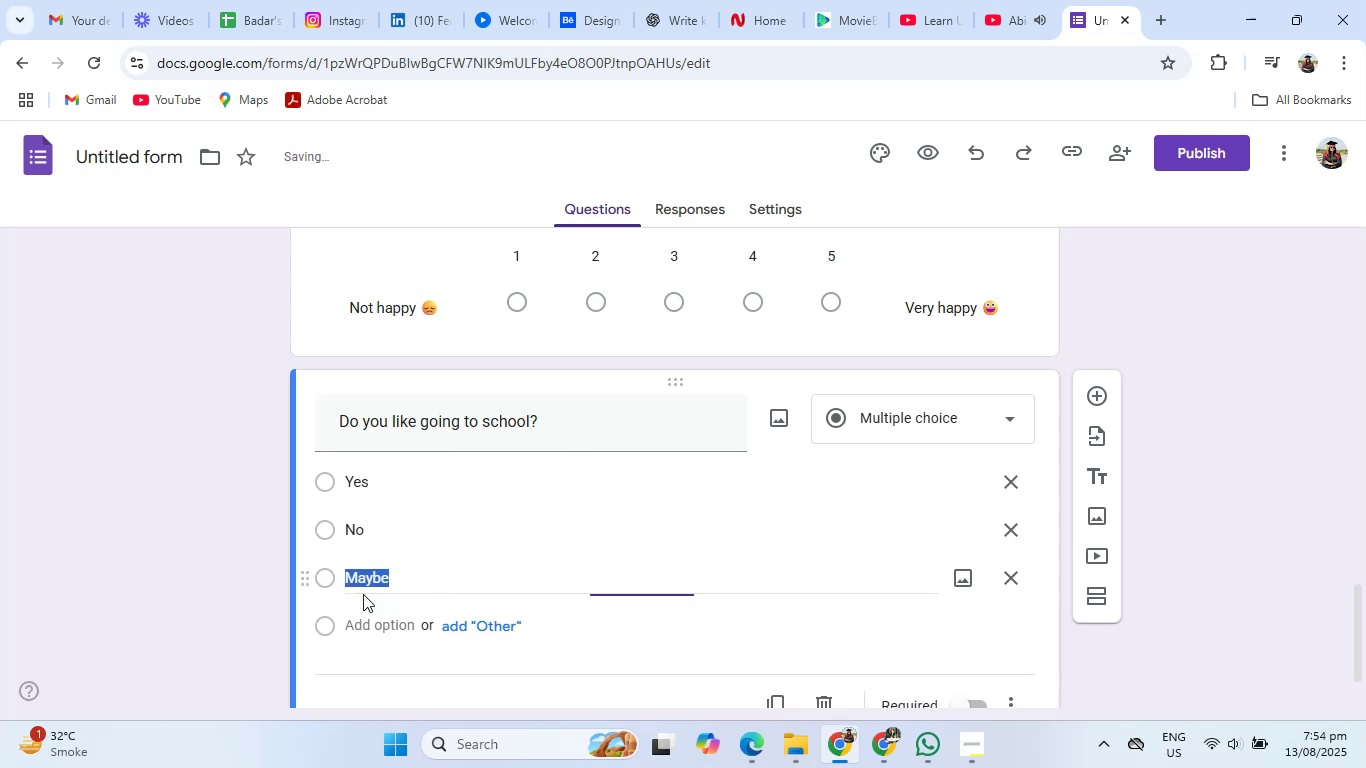 
type(Sometimes)
 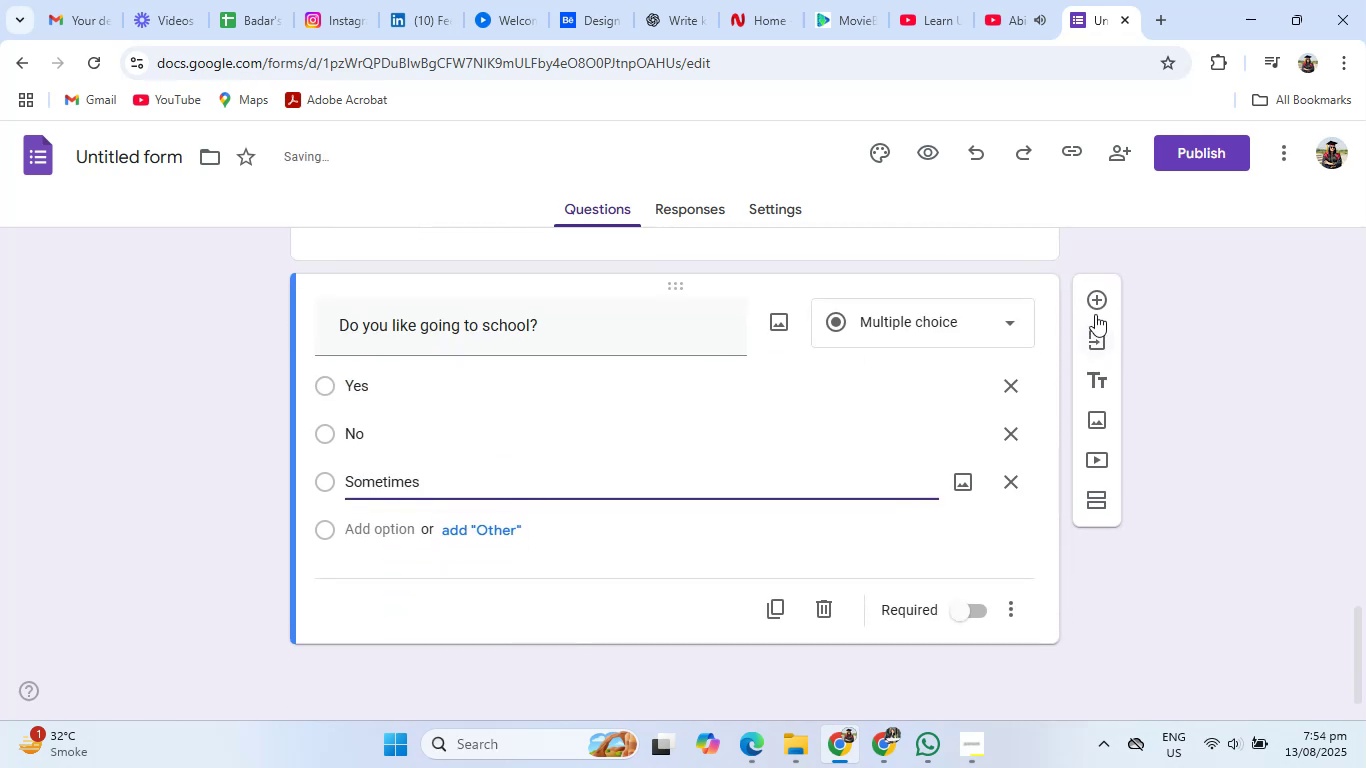 
left_click([1091, 302])
 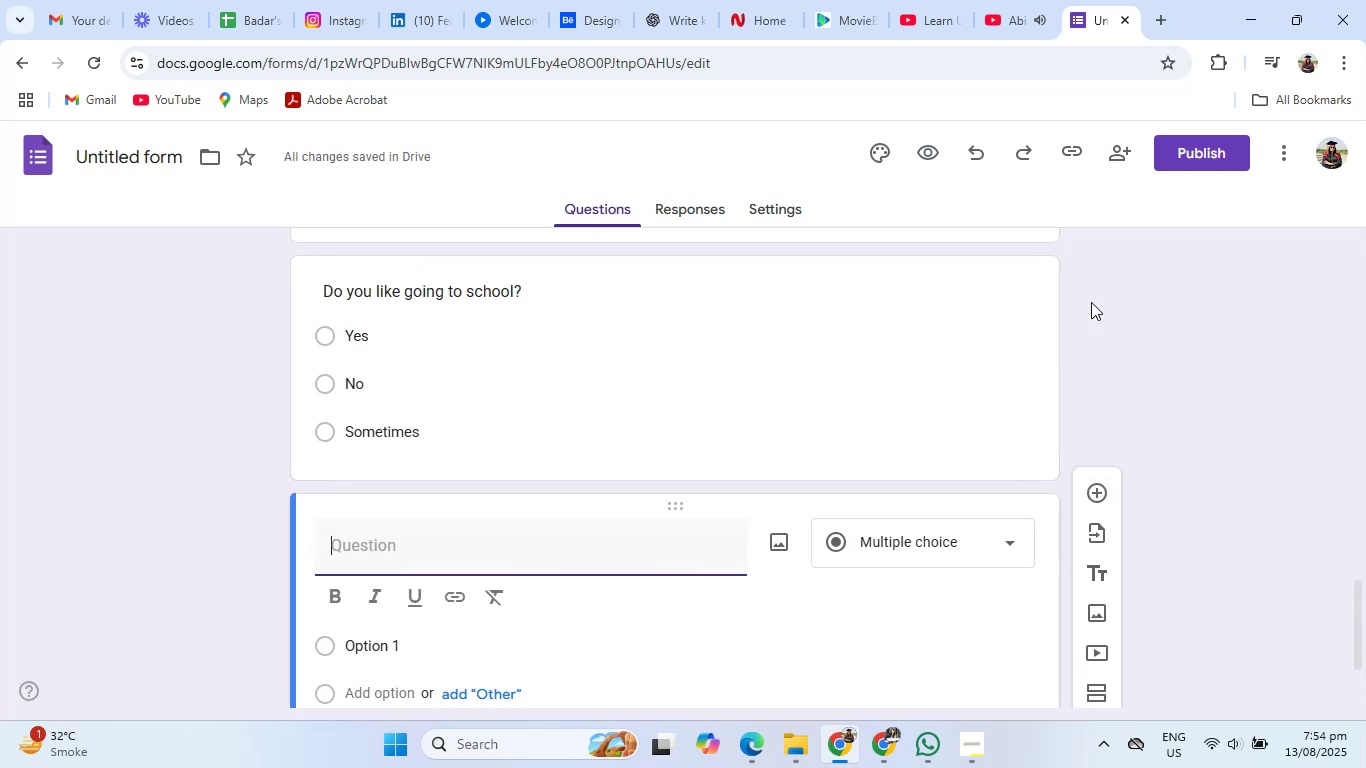 
wait(9.64)
 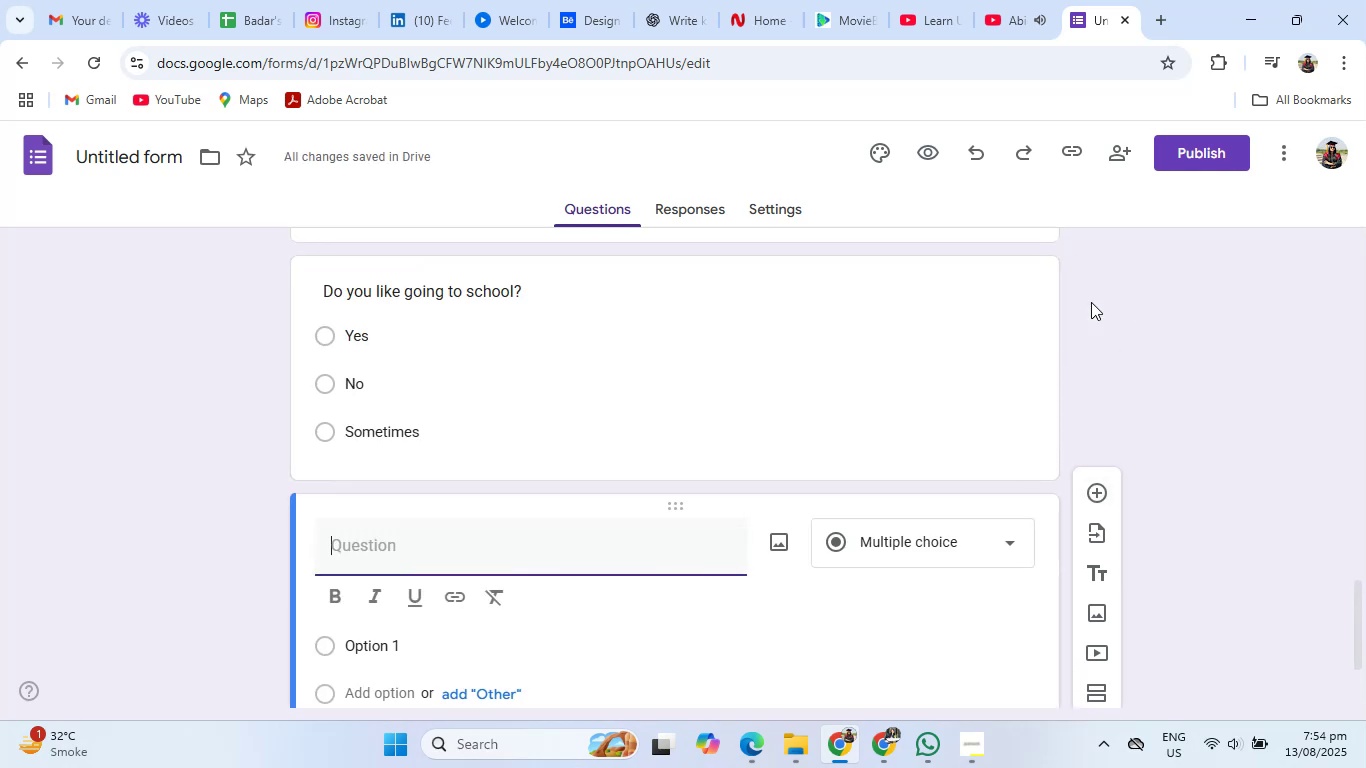 
left_click([657, 0])
 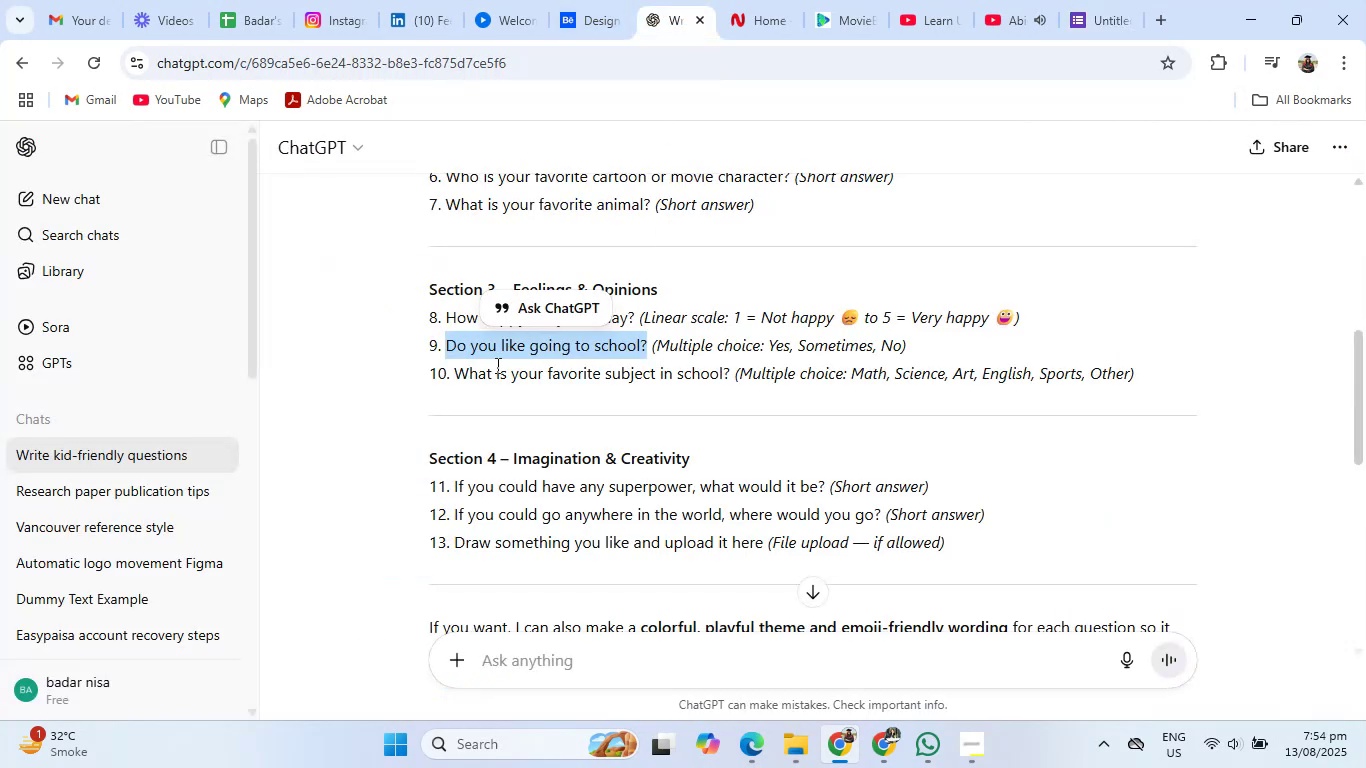 
left_click_drag(start_coordinate=[455, 370], to_coordinate=[729, 386])
 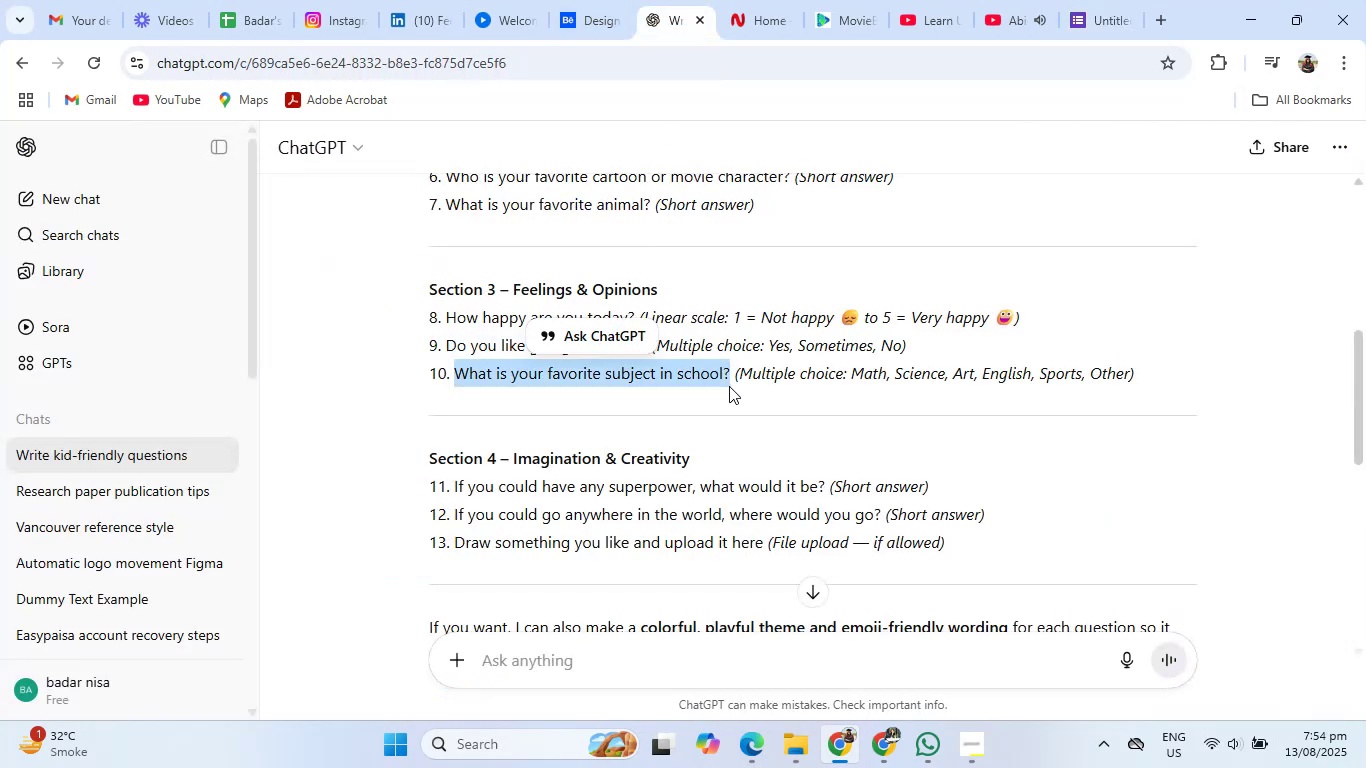 
key(Control+C)
 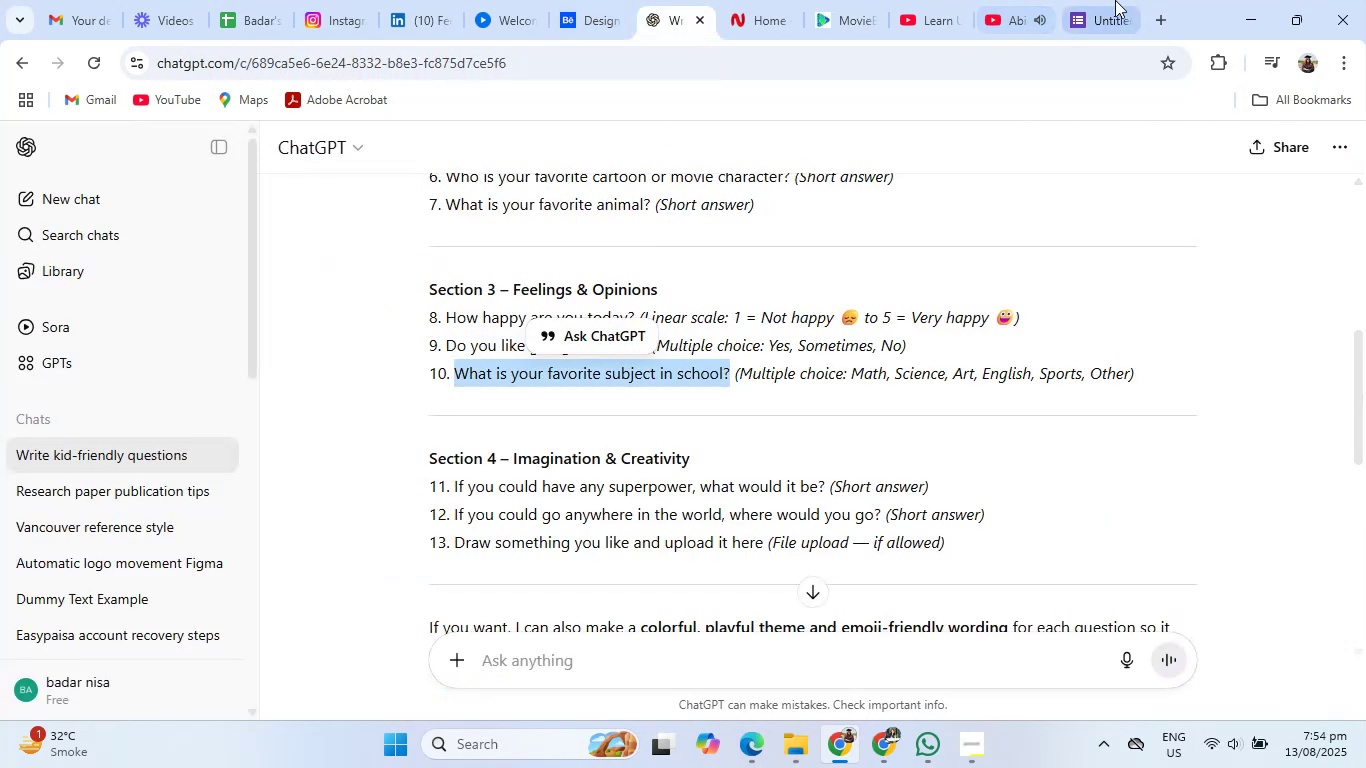 
left_click([1115, 0])
 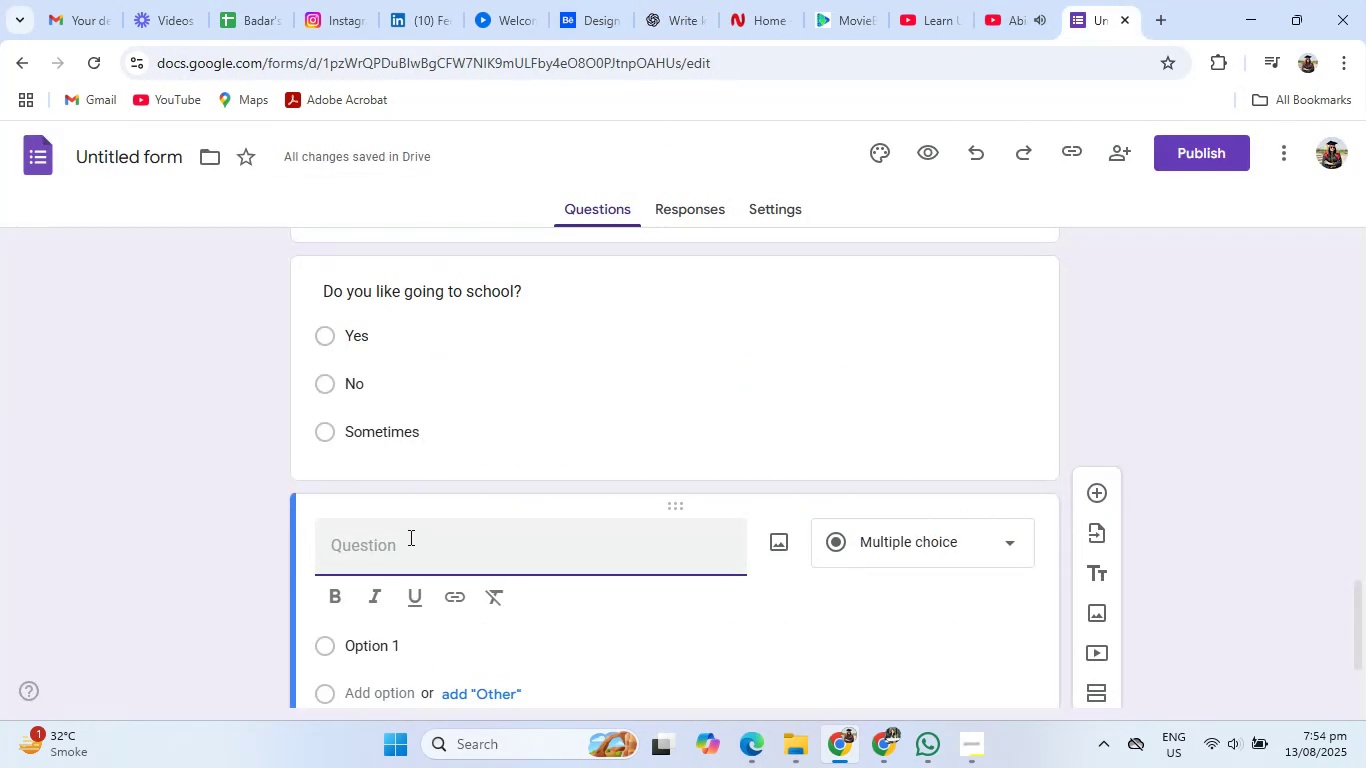 
left_click([406, 547])
 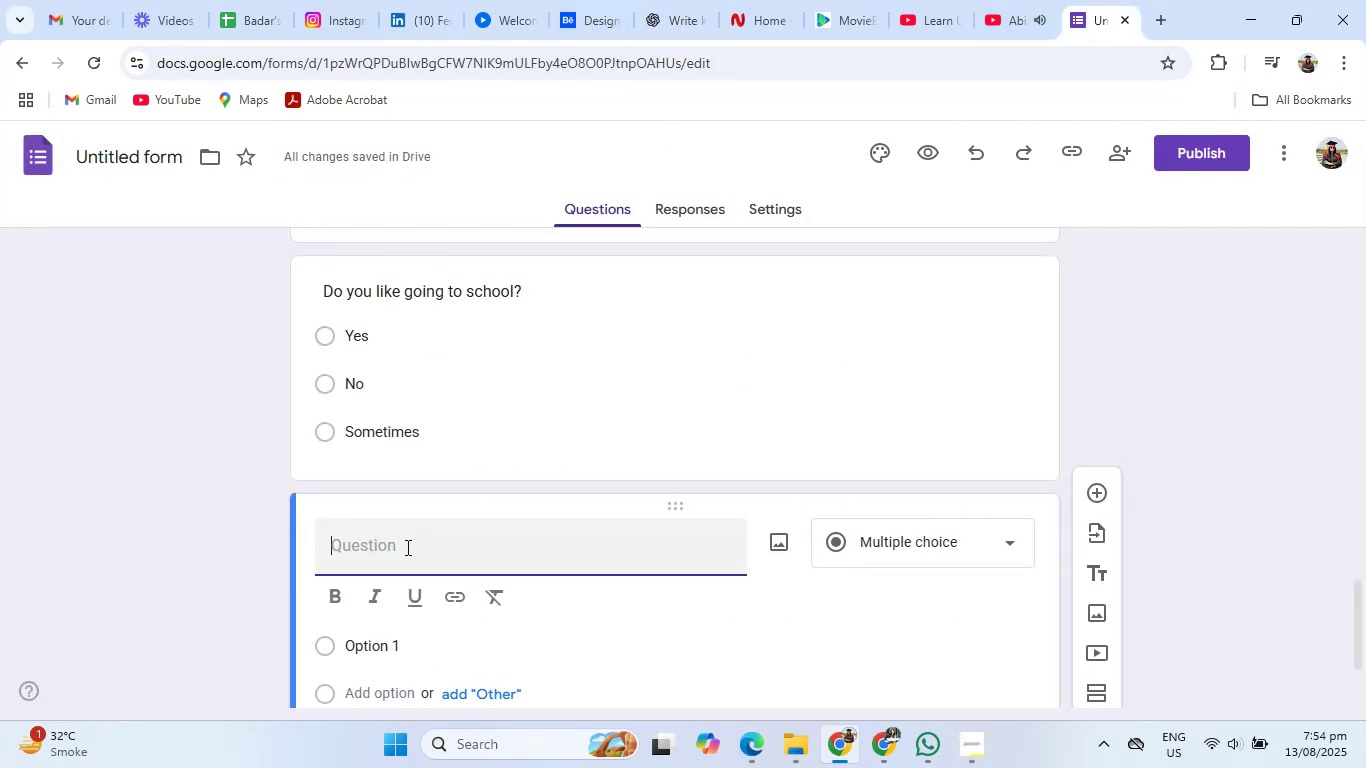 
key(Control+V)
 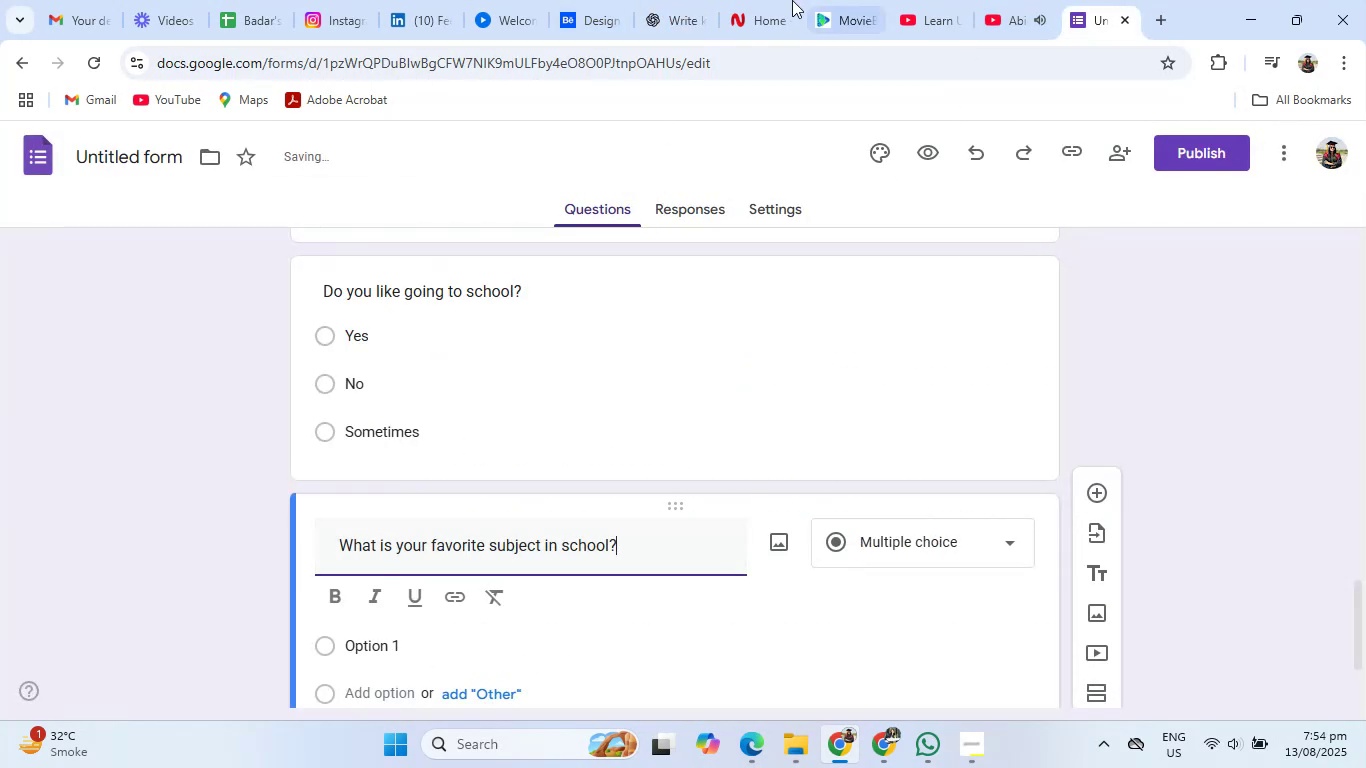 
left_click([672, 0])
 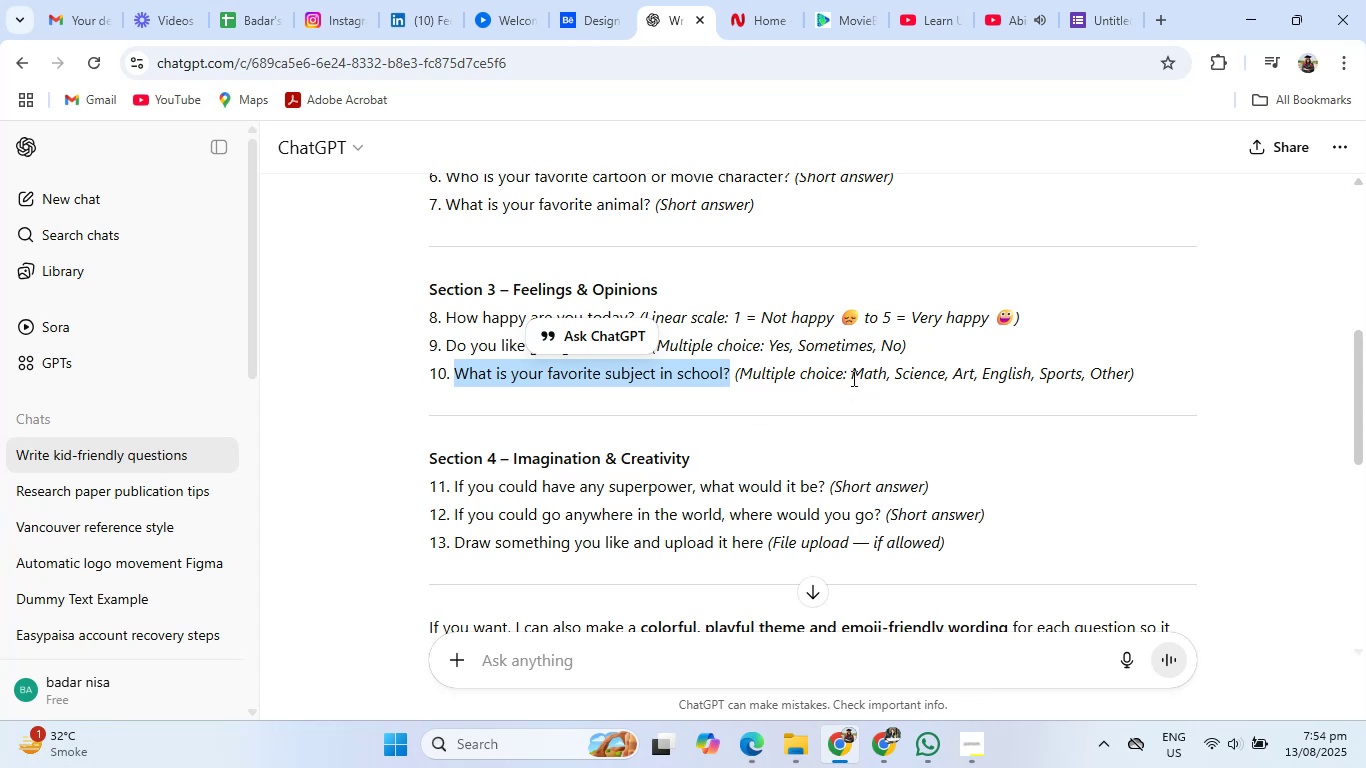 
left_click_drag(start_coordinate=[852, 378], to_coordinate=[1128, 382])
 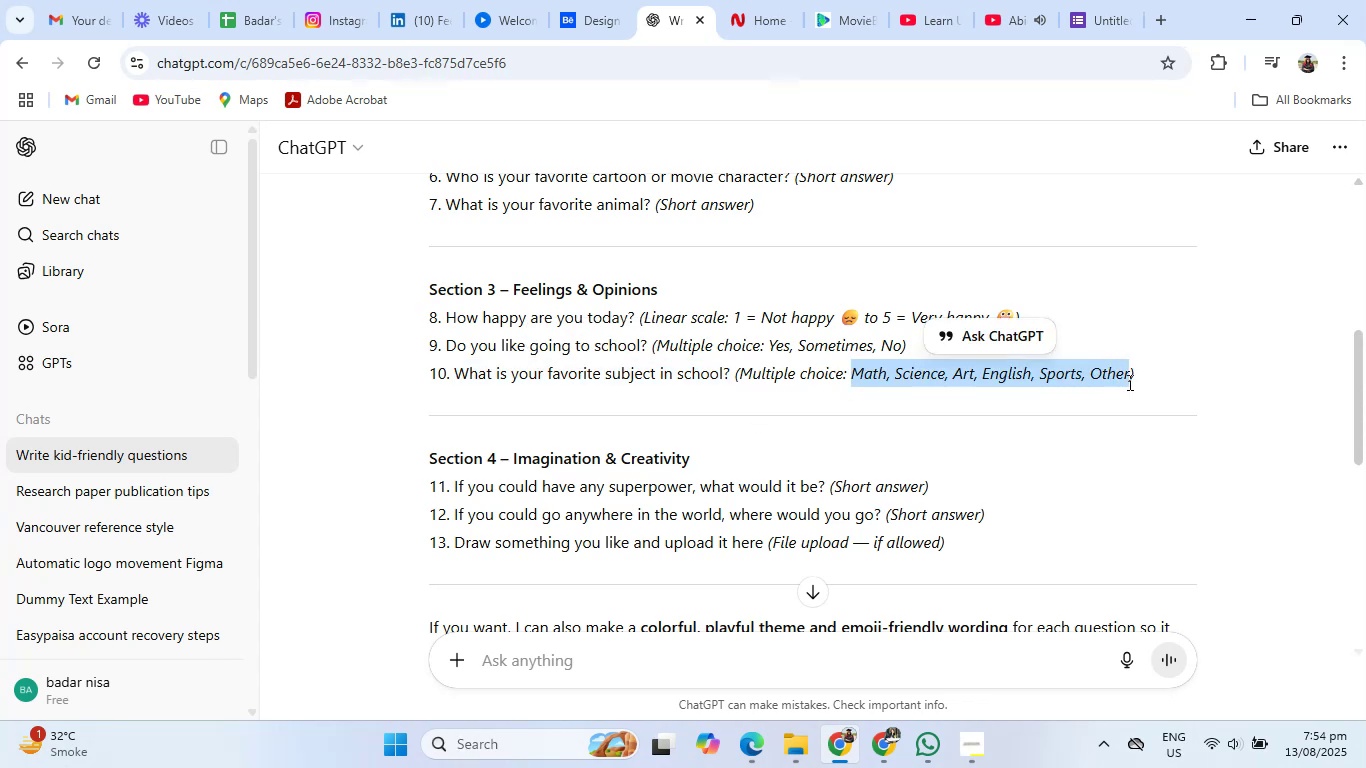 
key(Control+C)
 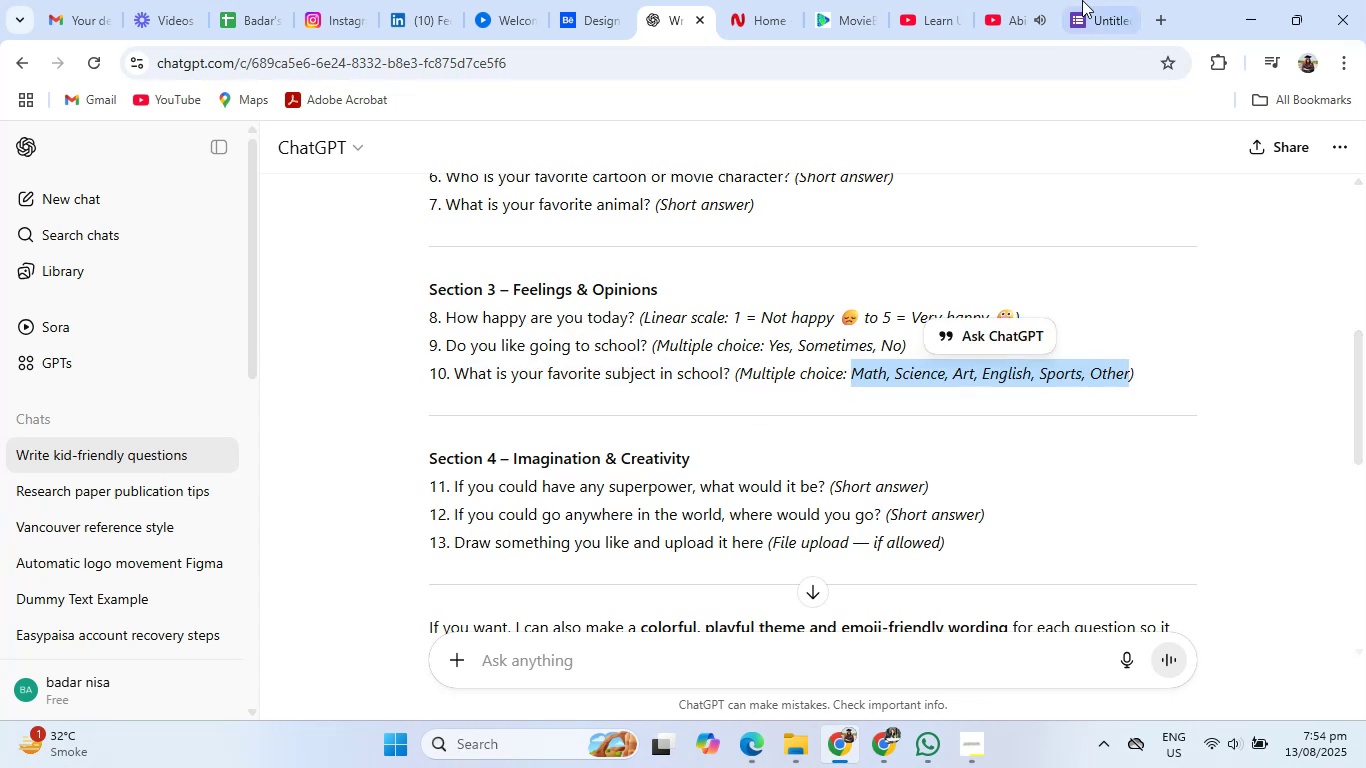 
left_click([1082, 0])
 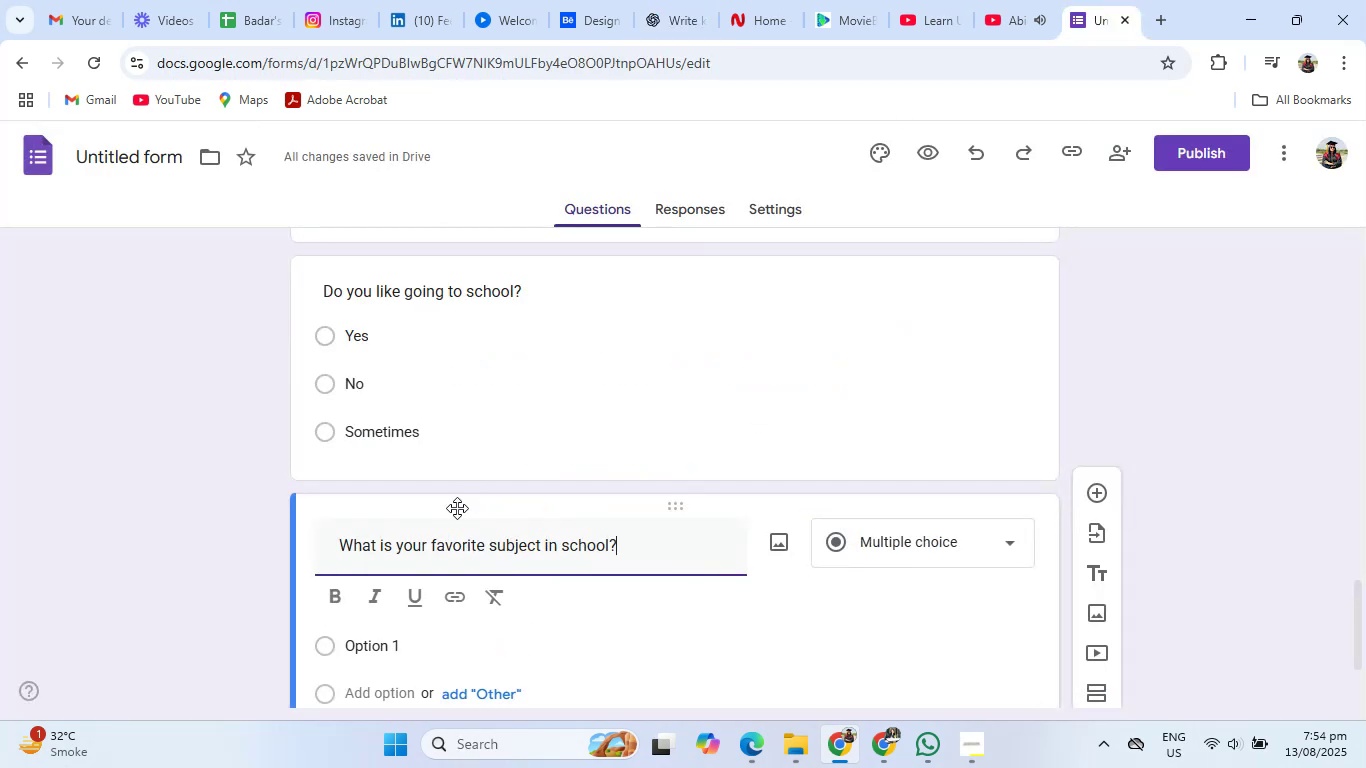 
scroll: coordinate [418, 592], scroll_direction: down, amount: 3.0
 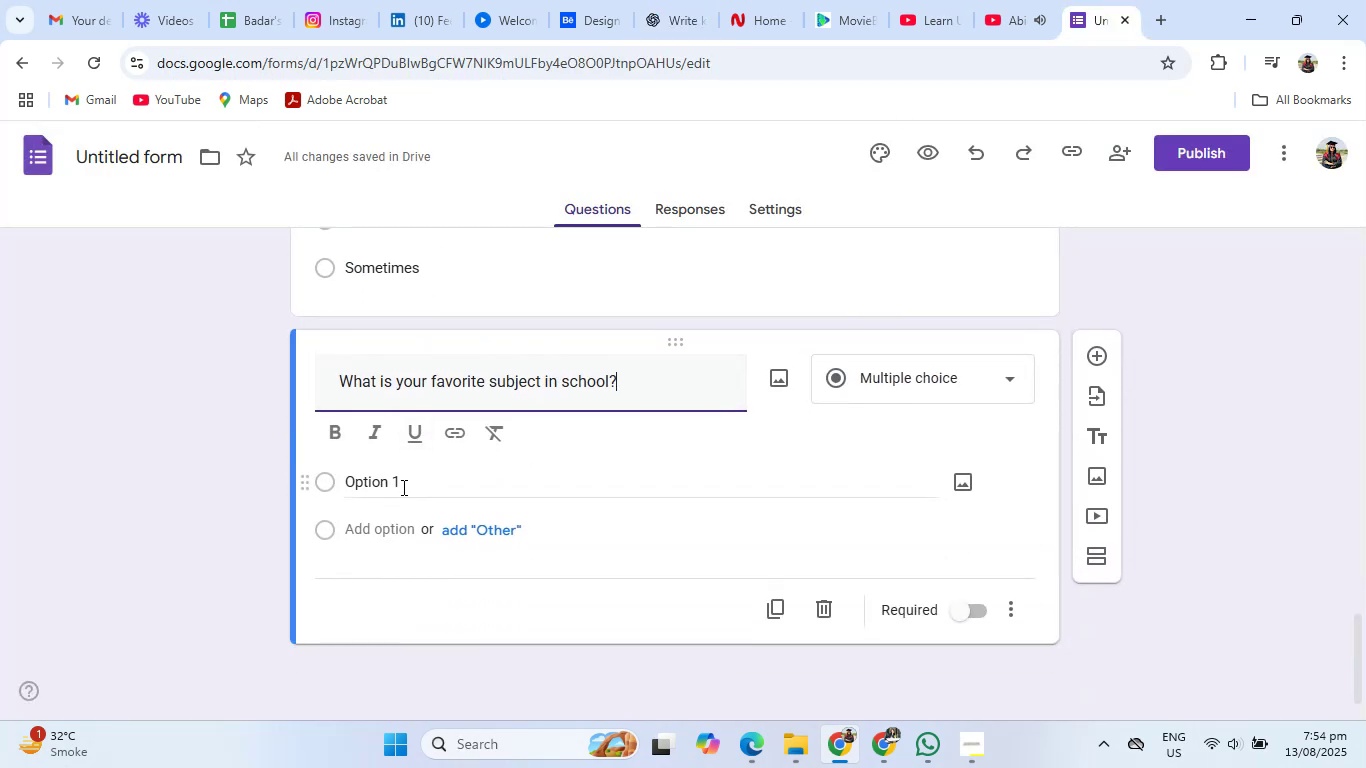 
left_click([402, 486])
 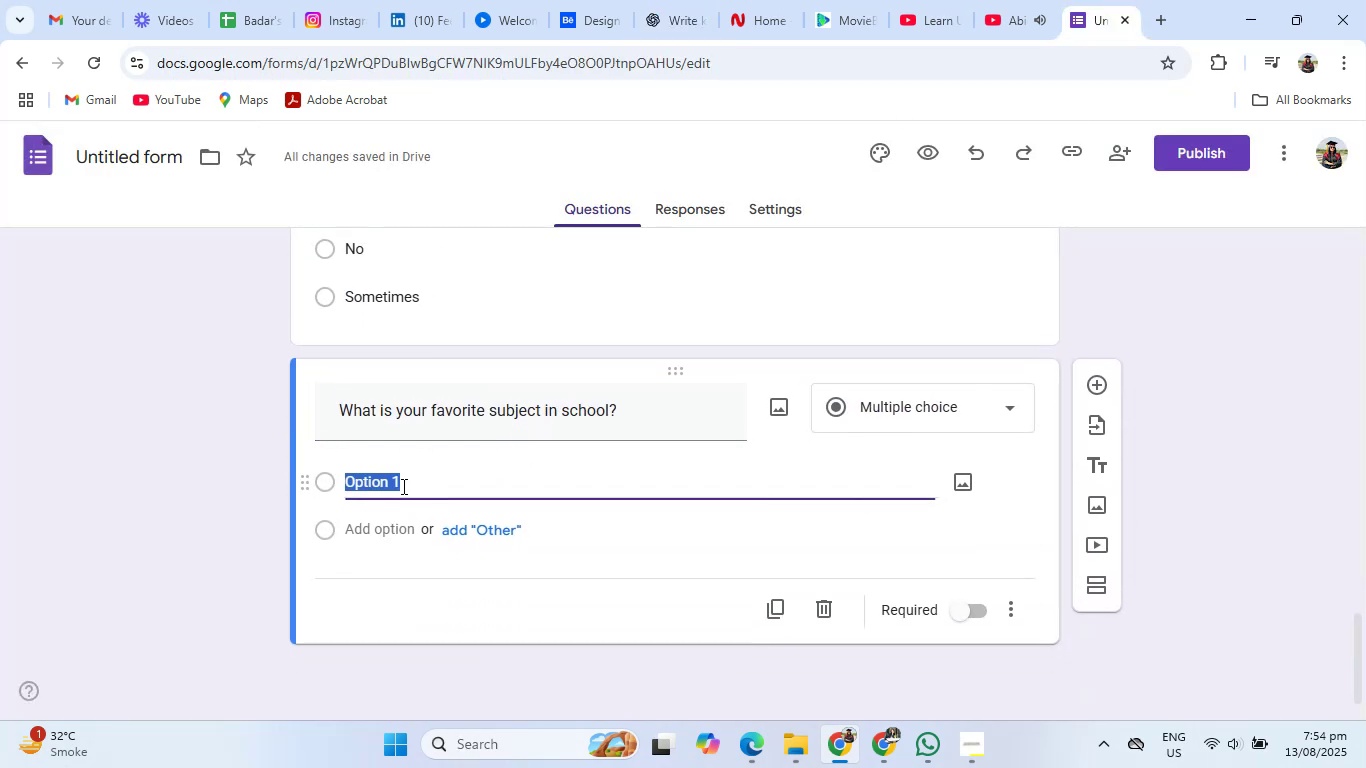 
key(Control+V)
 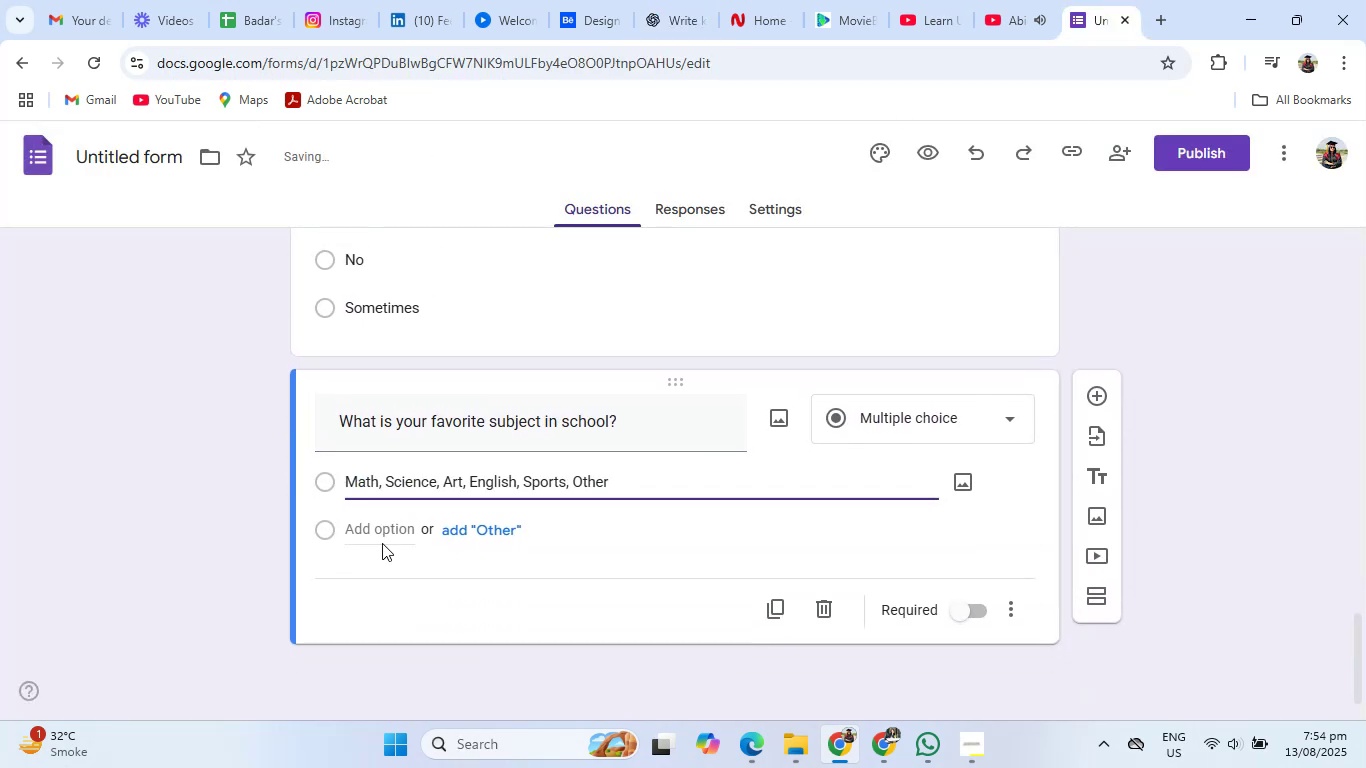 
left_click([386, 528])
 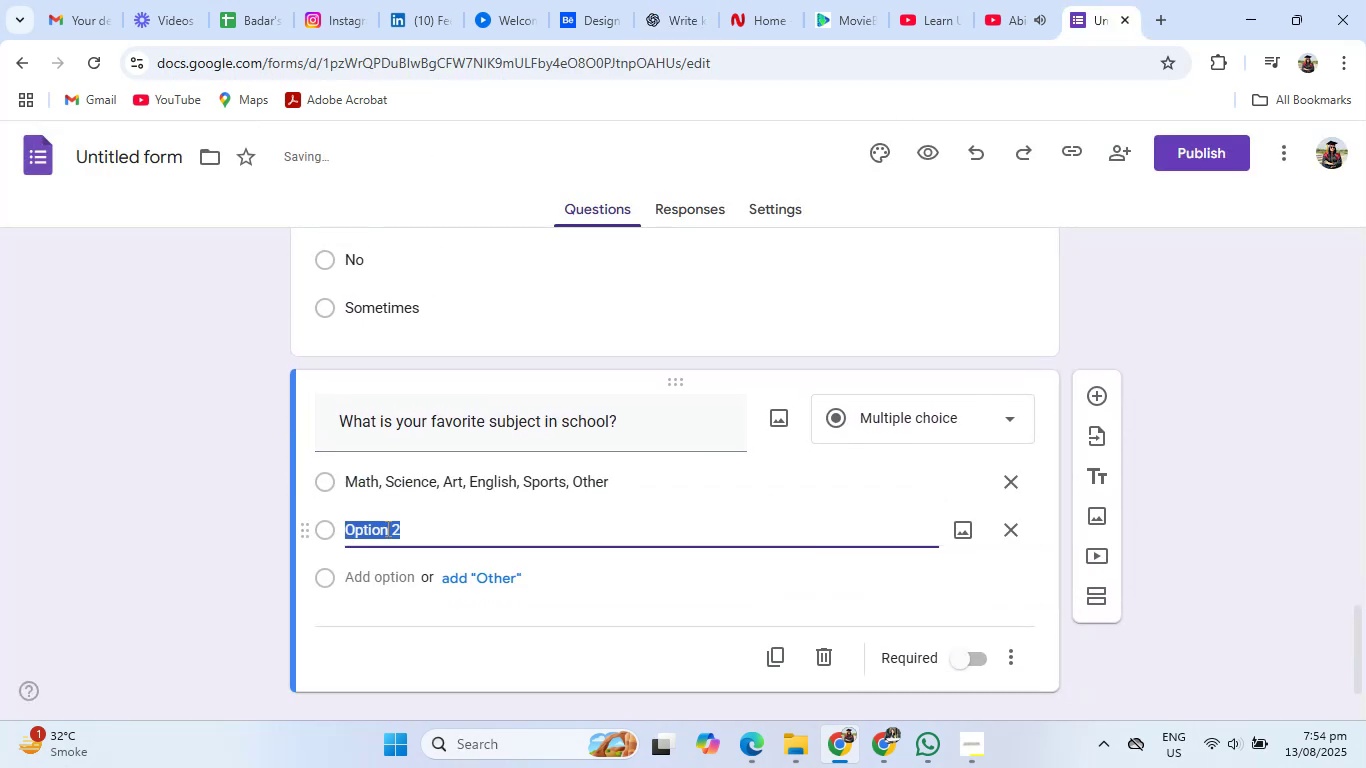 
type(Sciens)
 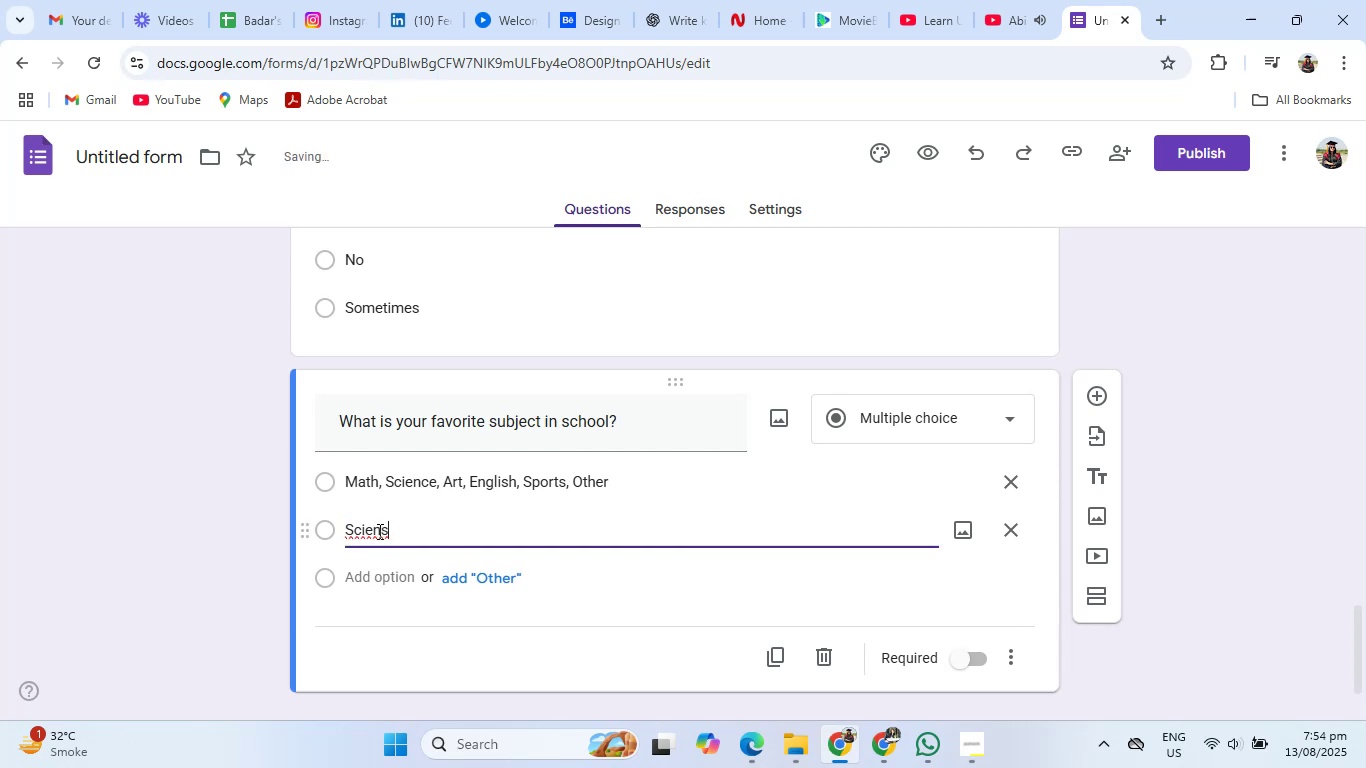 
key(Backspace)
type(ce)
 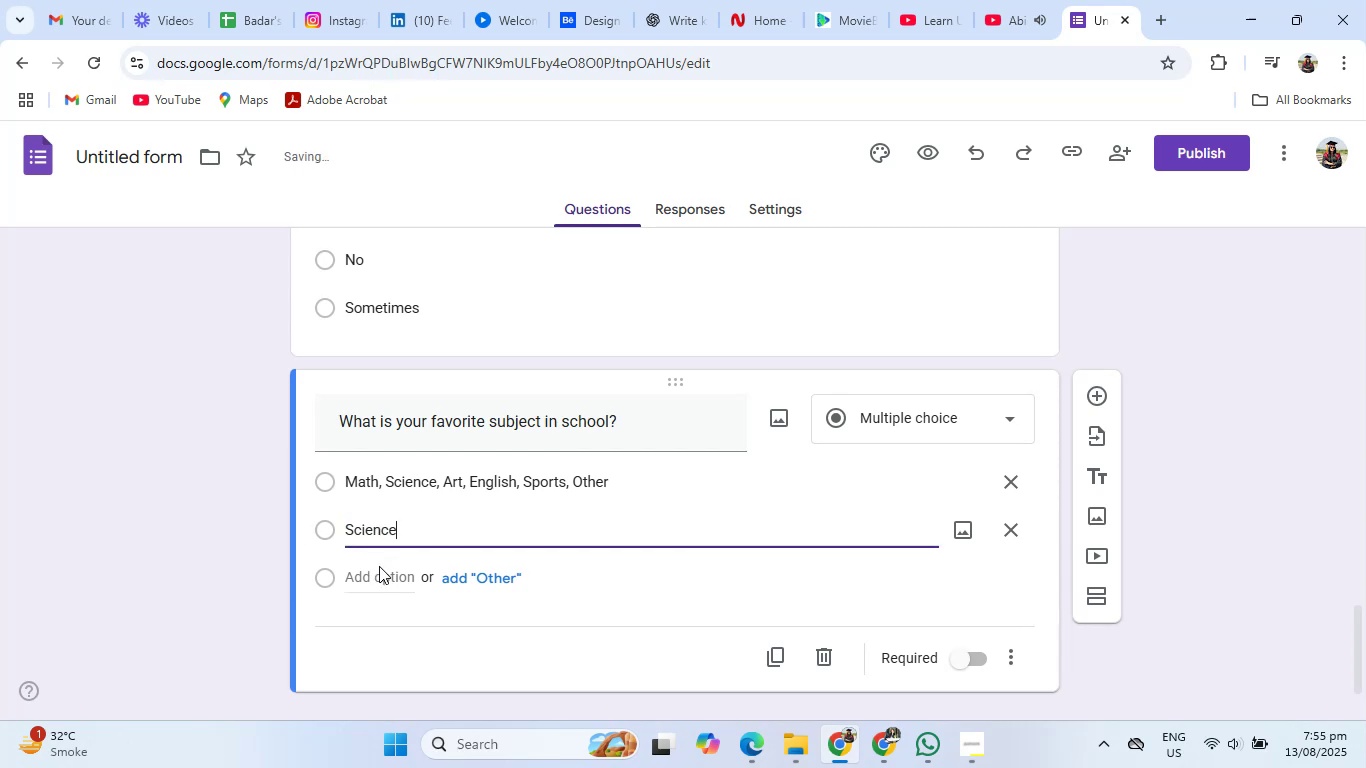 
left_click([379, 566])
 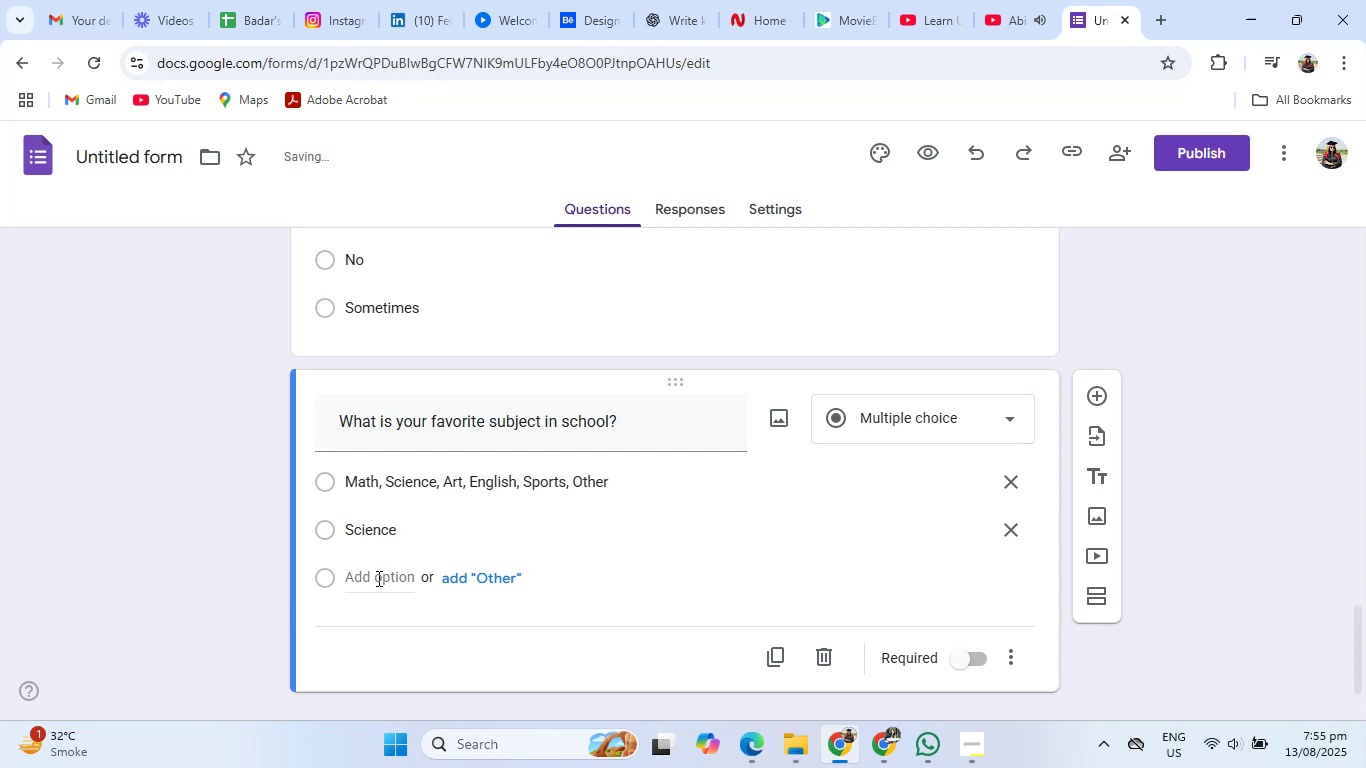 
left_click([377, 578])
 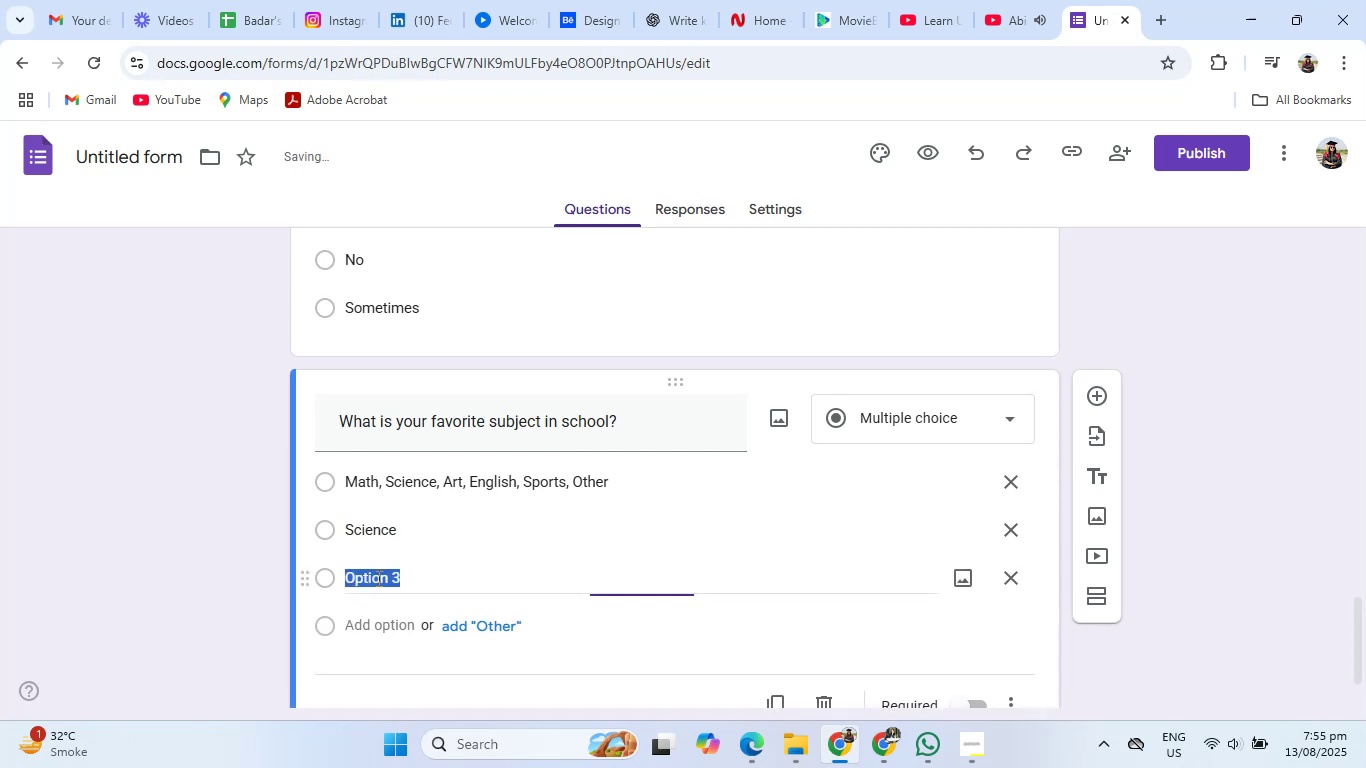 
type(Art)
 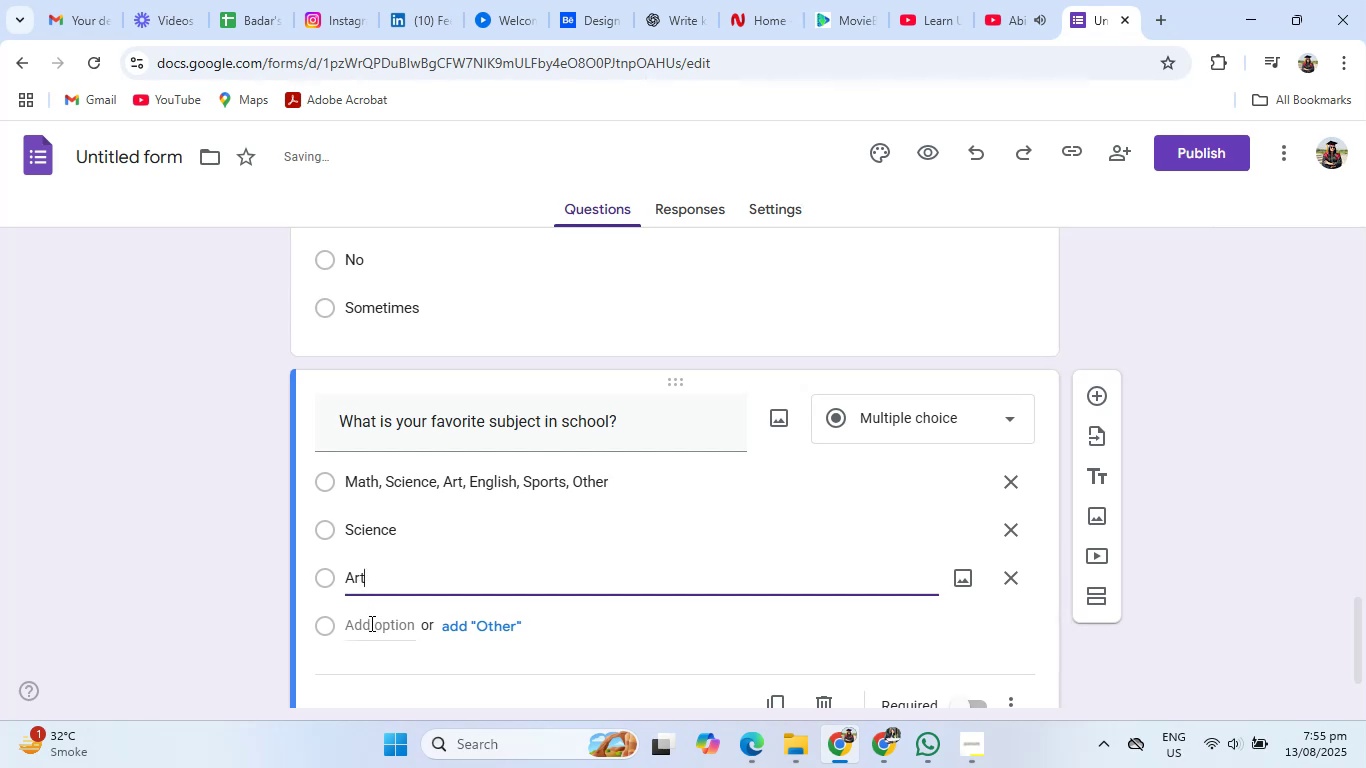 
left_click([370, 624])
 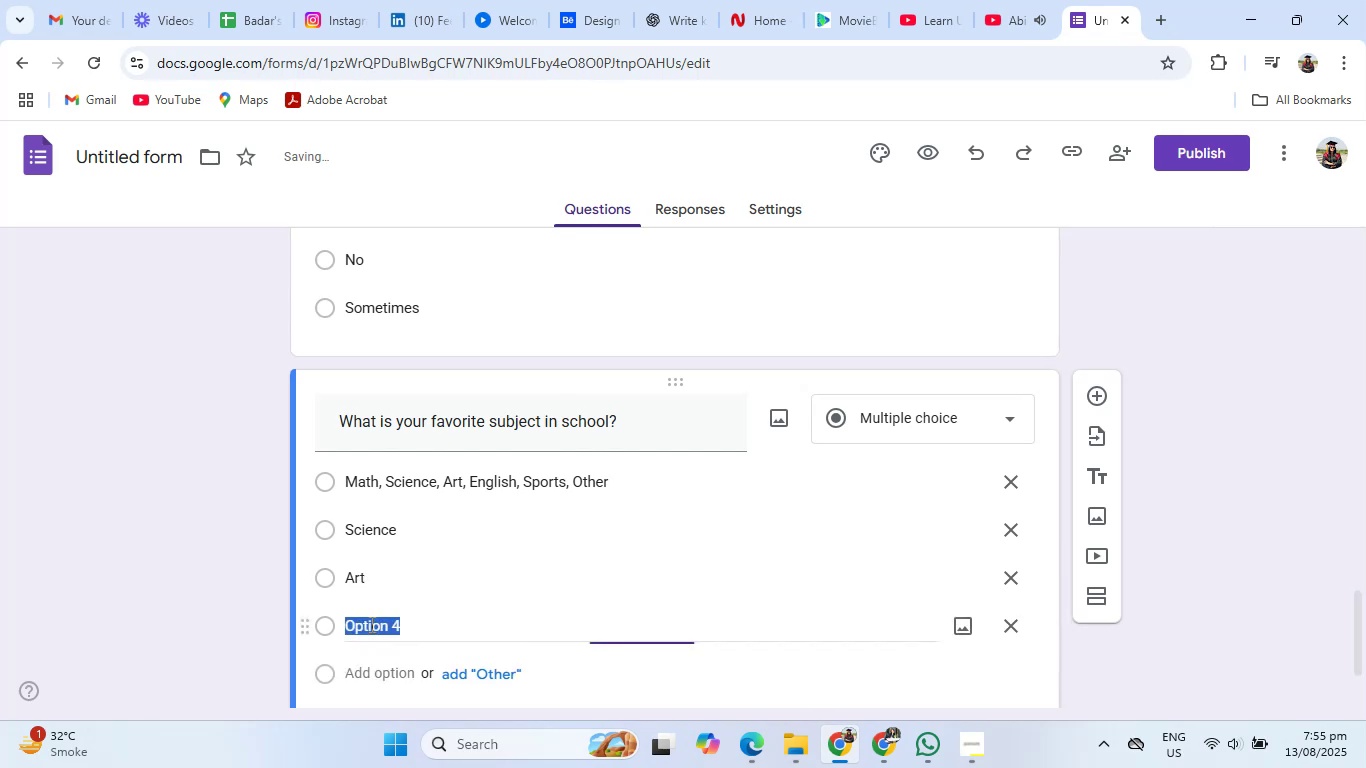 
type(English)
 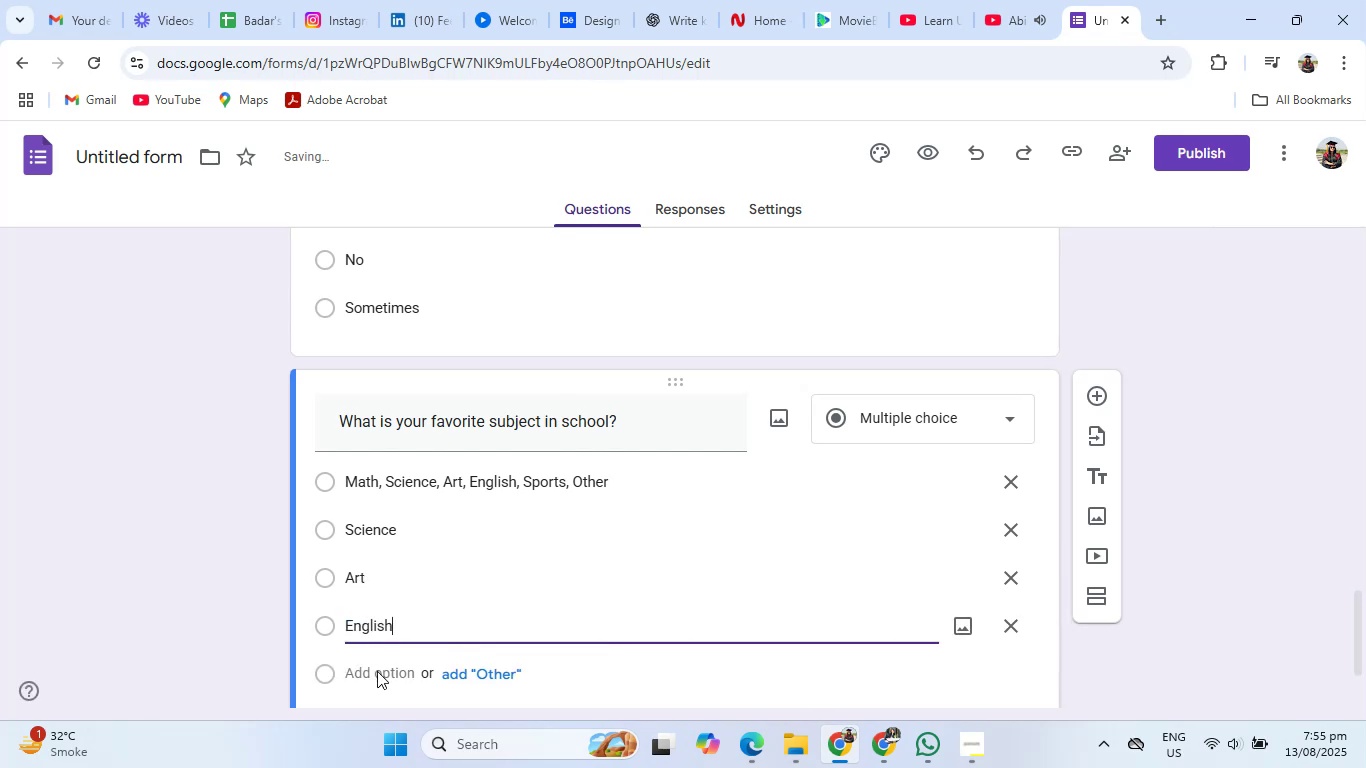 
left_click([377, 671])
 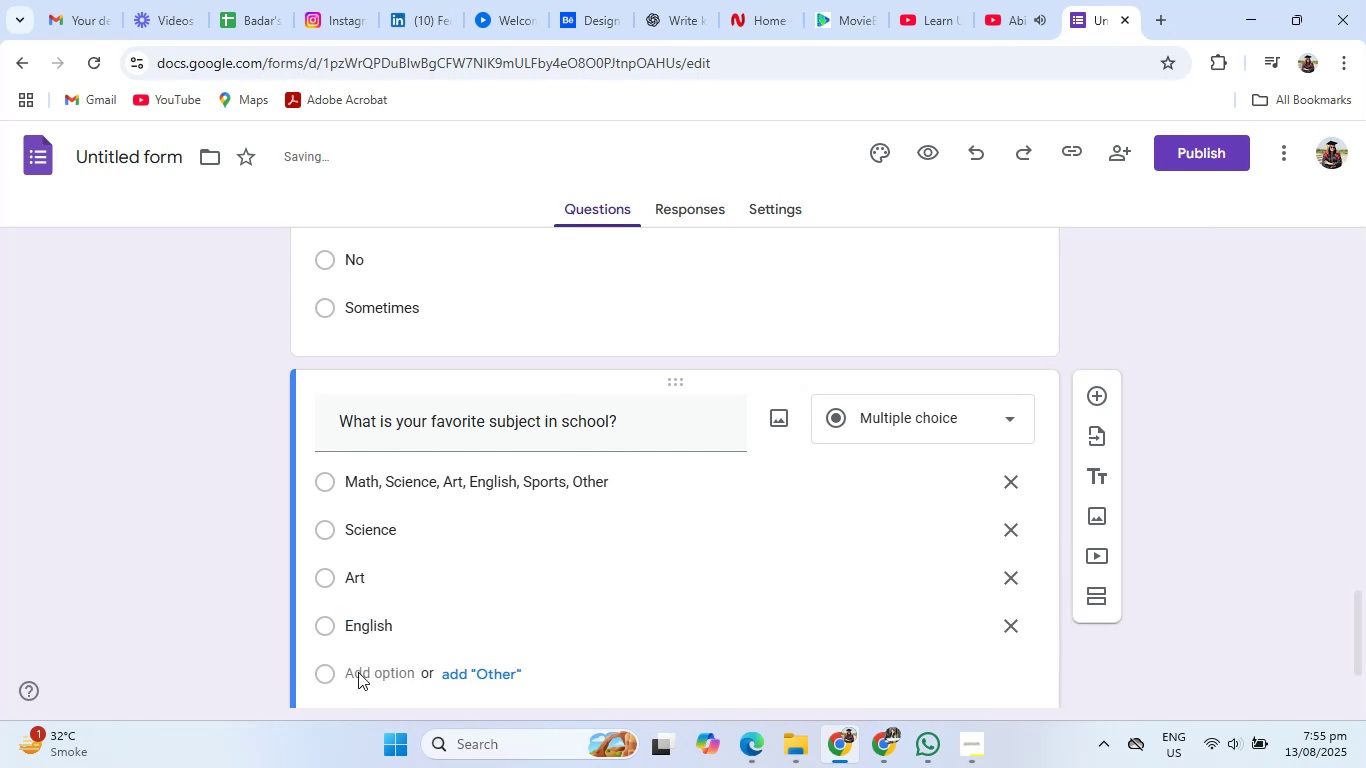 
left_click([358, 672])
 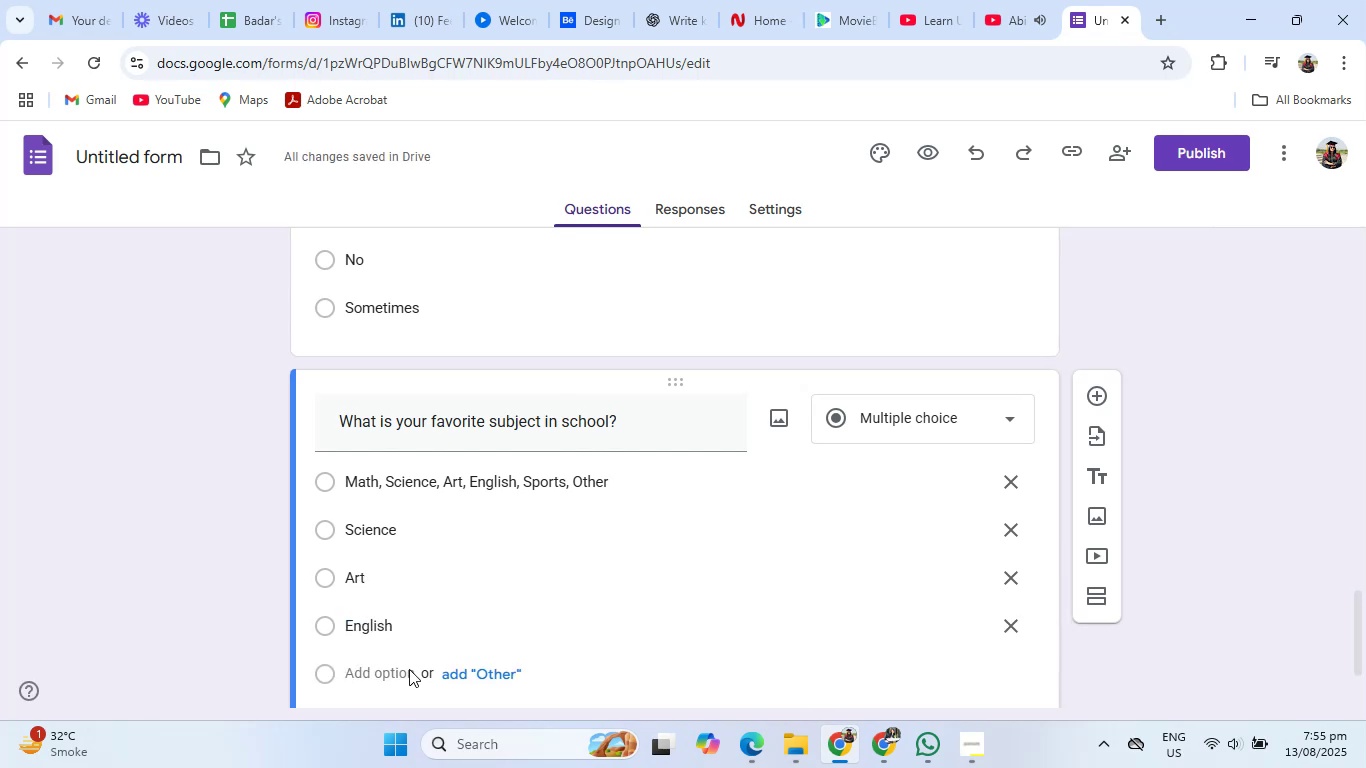 
double_click([409, 669])
 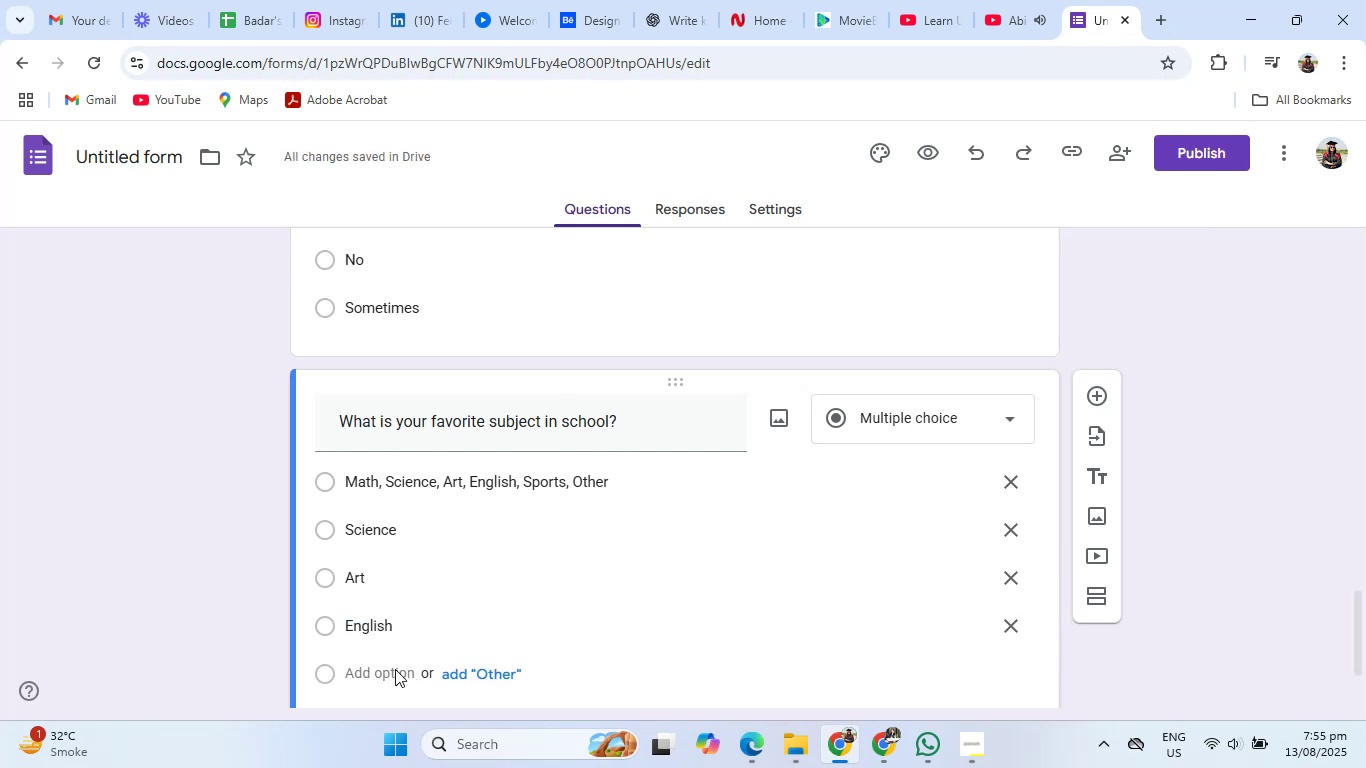 
left_click([395, 669])
 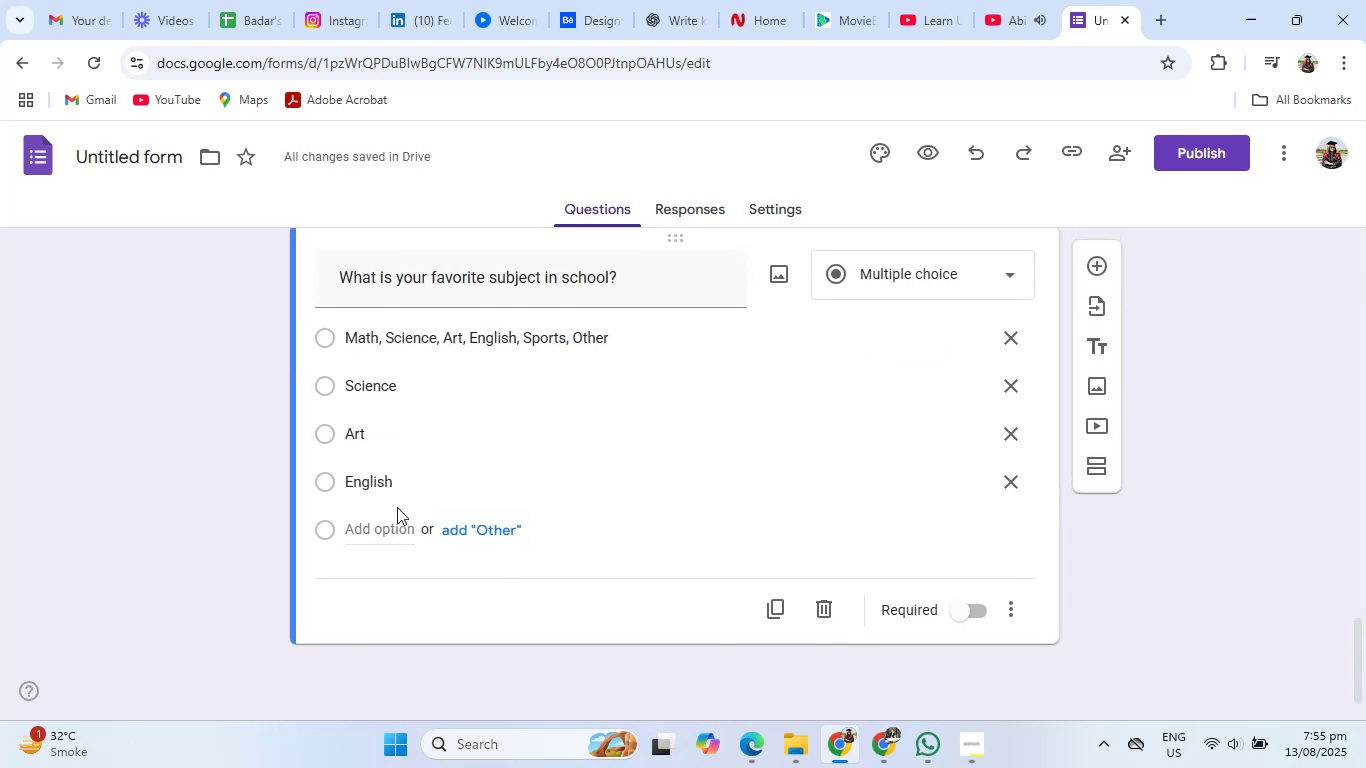 
left_click([388, 528])
 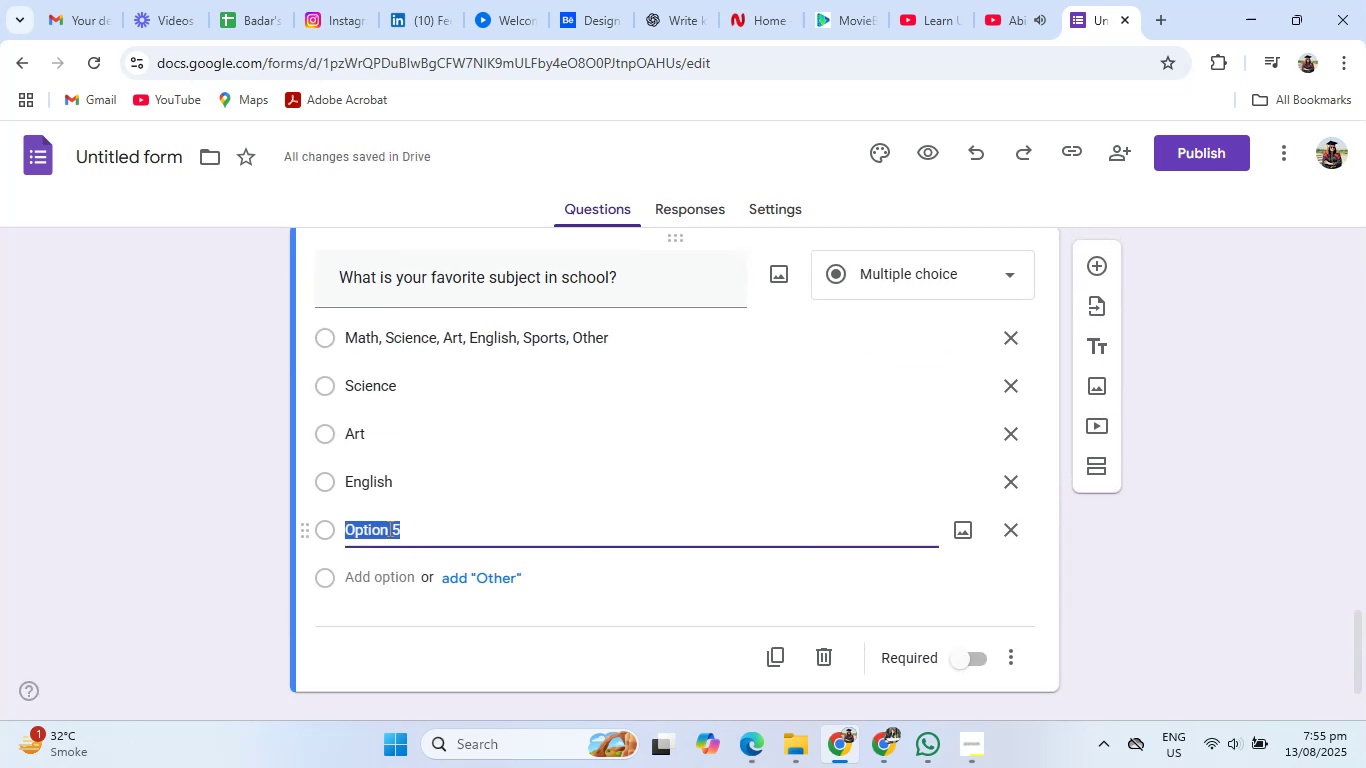 
type(Sports)
 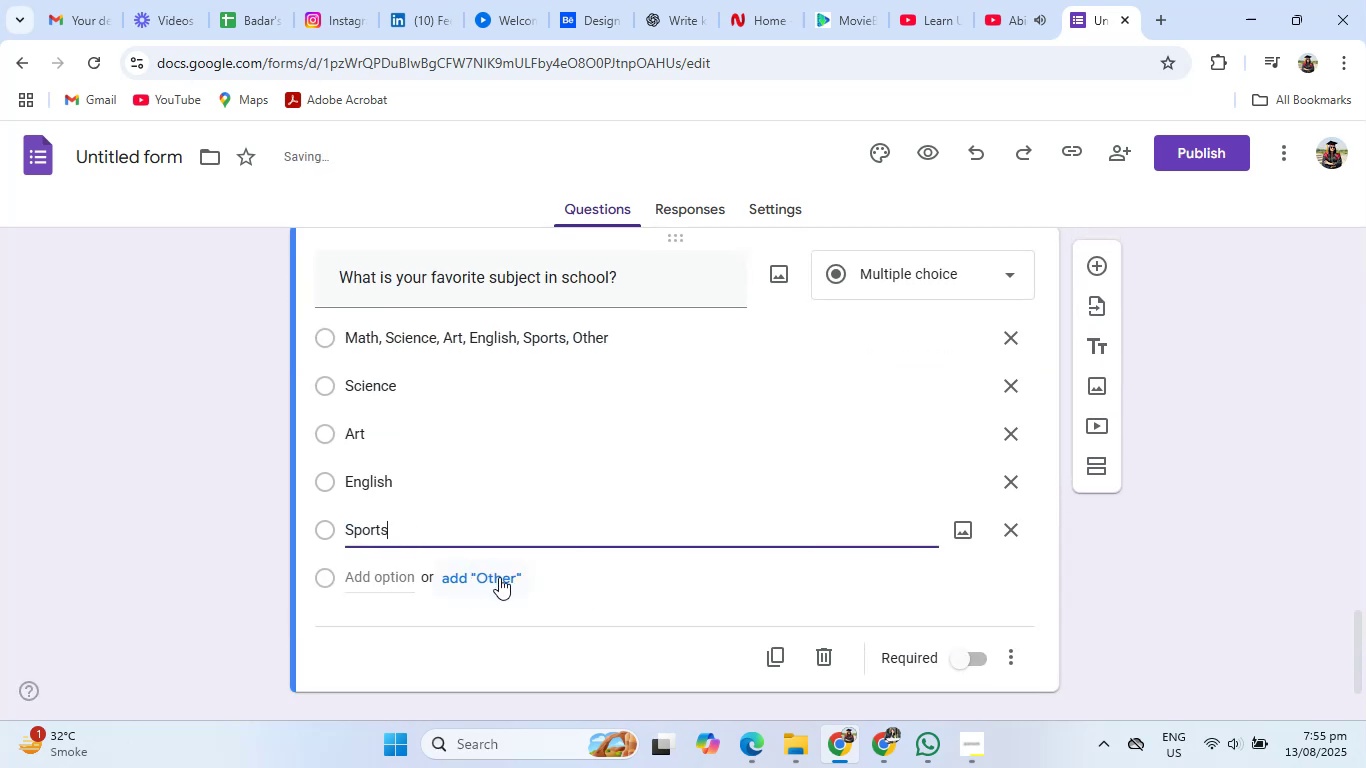 
left_click([500, 579])
 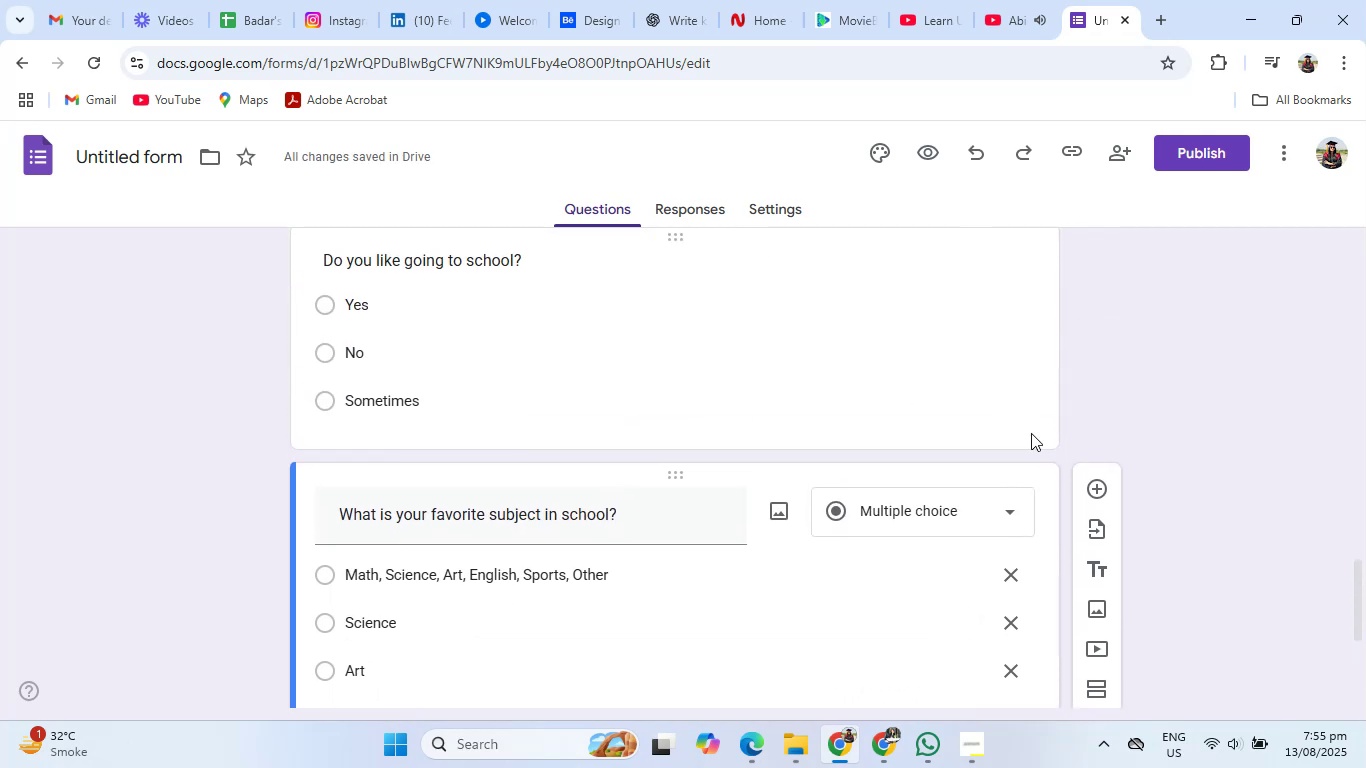 
left_click([1102, 493])
 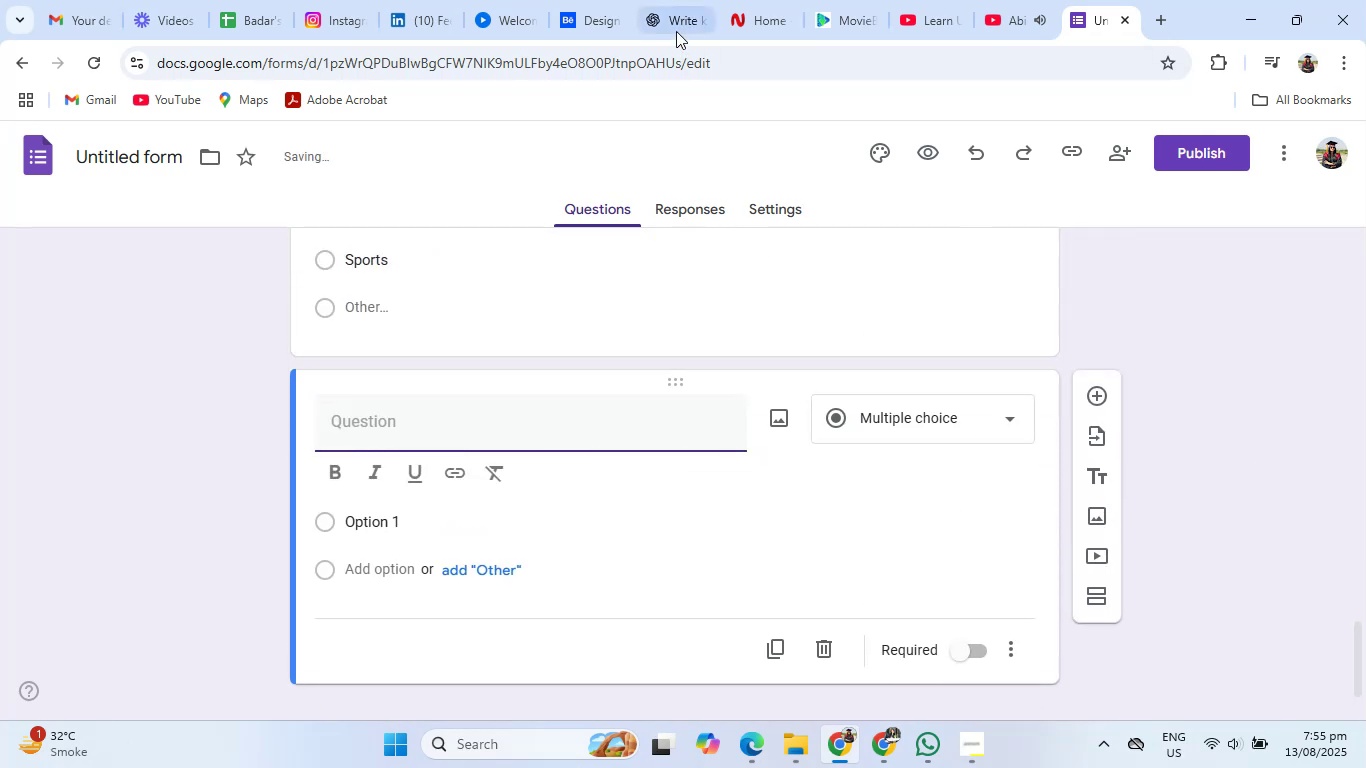 
left_click([676, 30])
 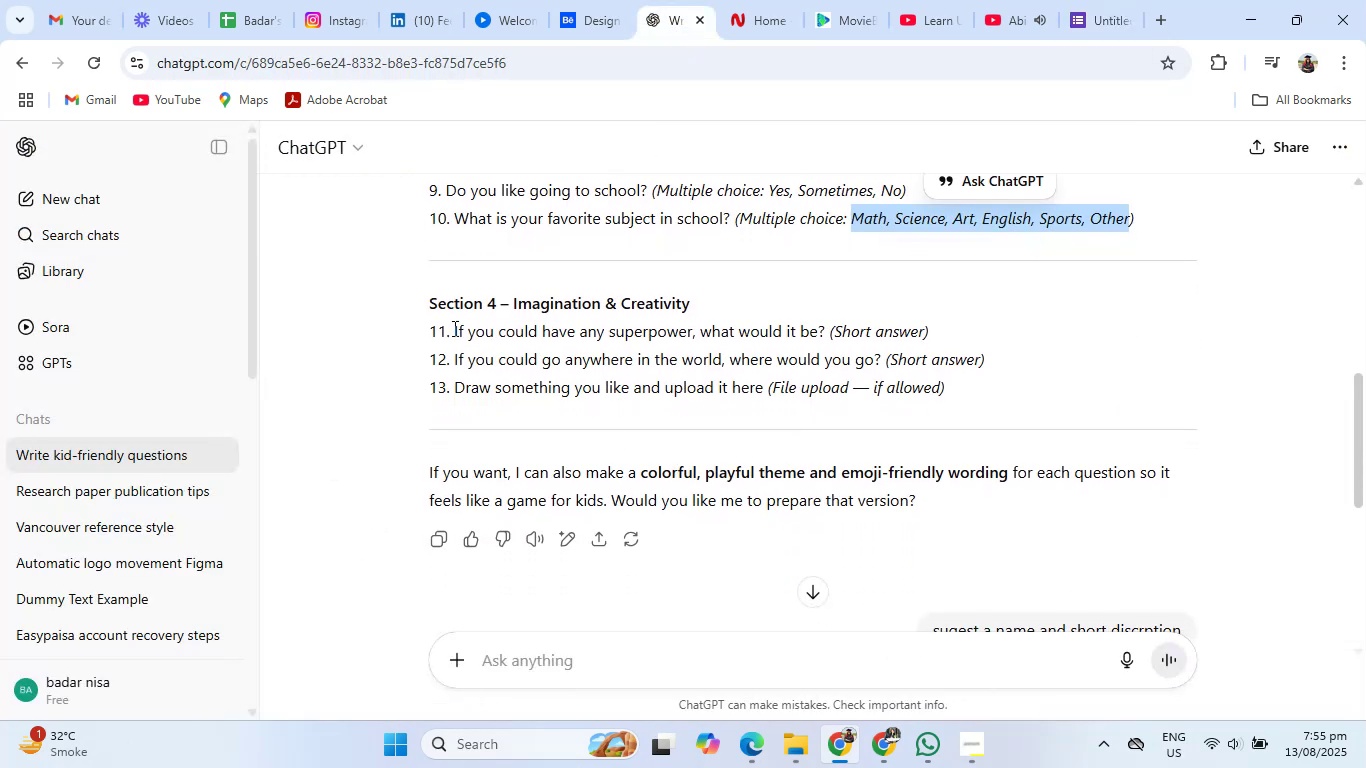 
left_click_drag(start_coordinate=[452, 338], to_coordinate=[935, 322])
 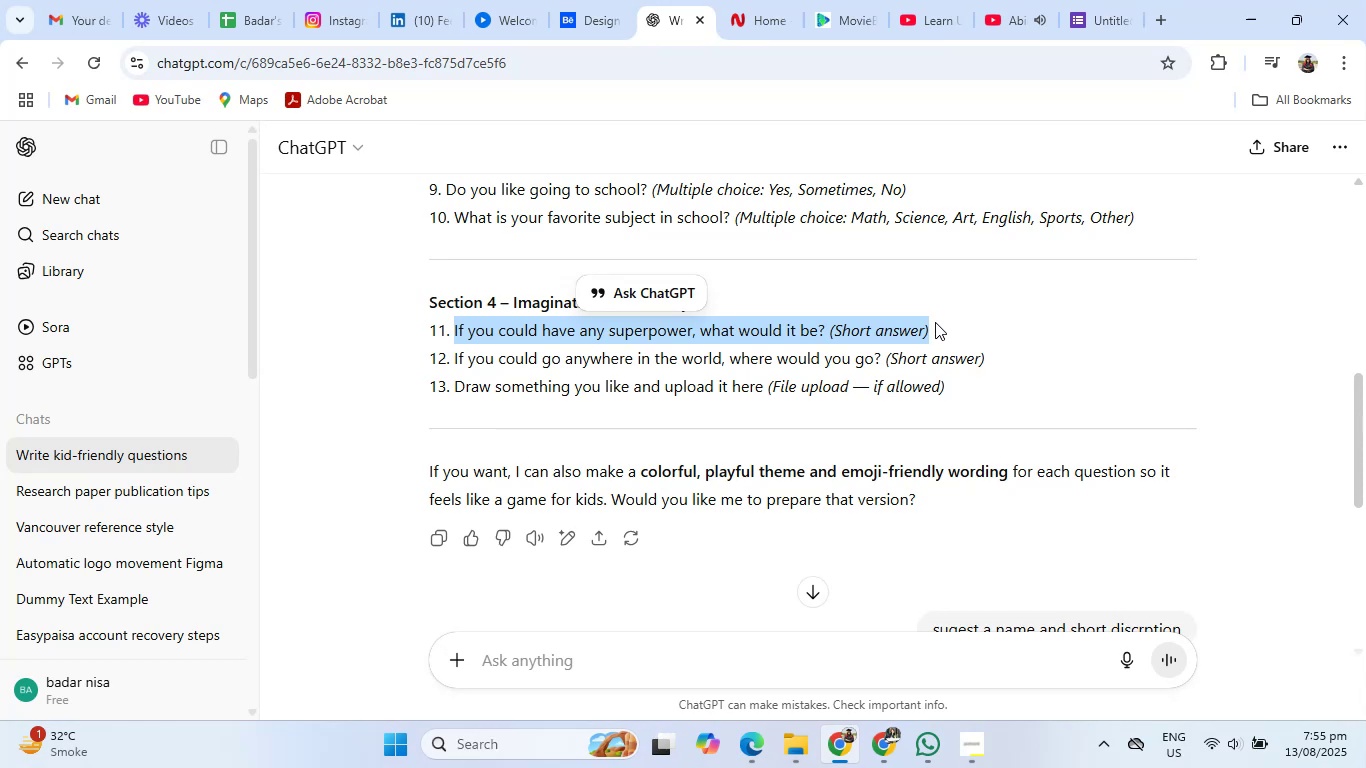 
left_click([935, 322])
 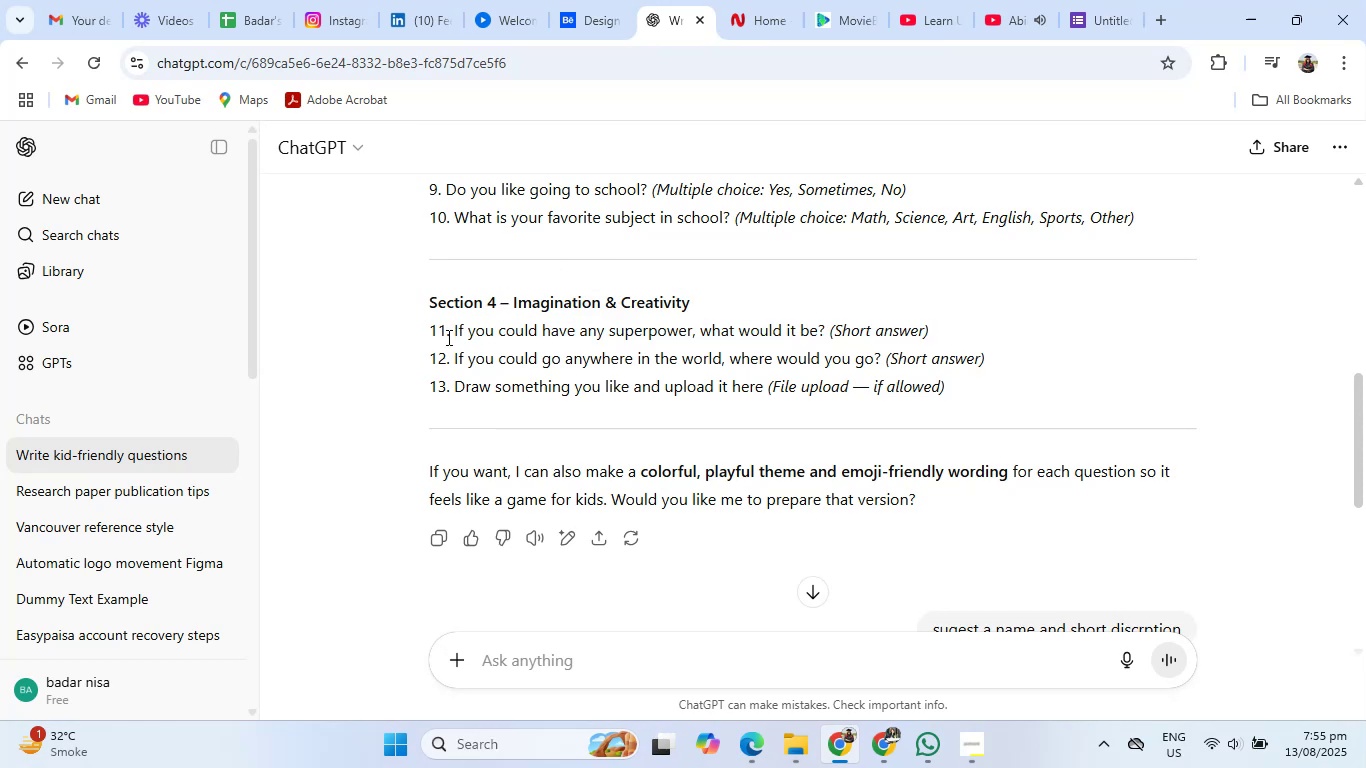 
left_click_drag(start_coordinate=[453, 325], to_coordinate=[827, 331])
 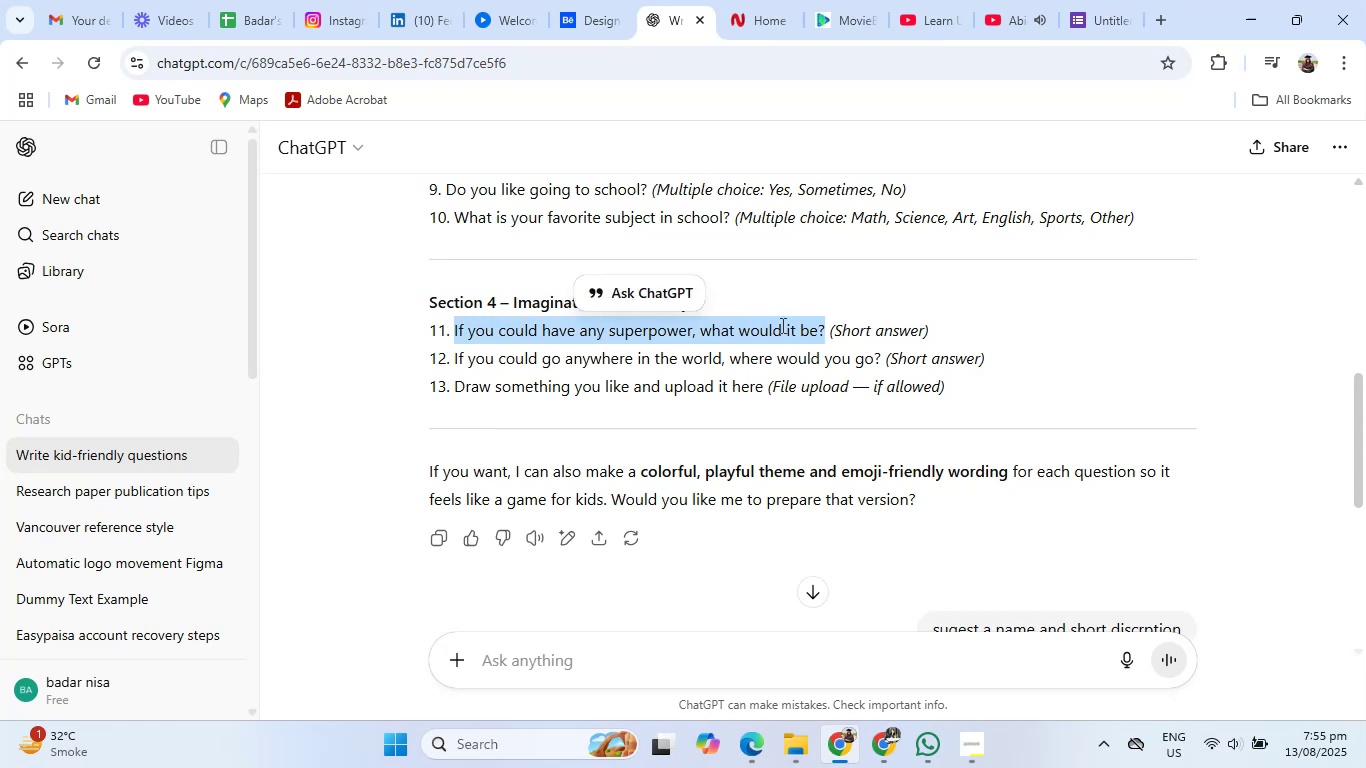 
right_click([781, 325])
 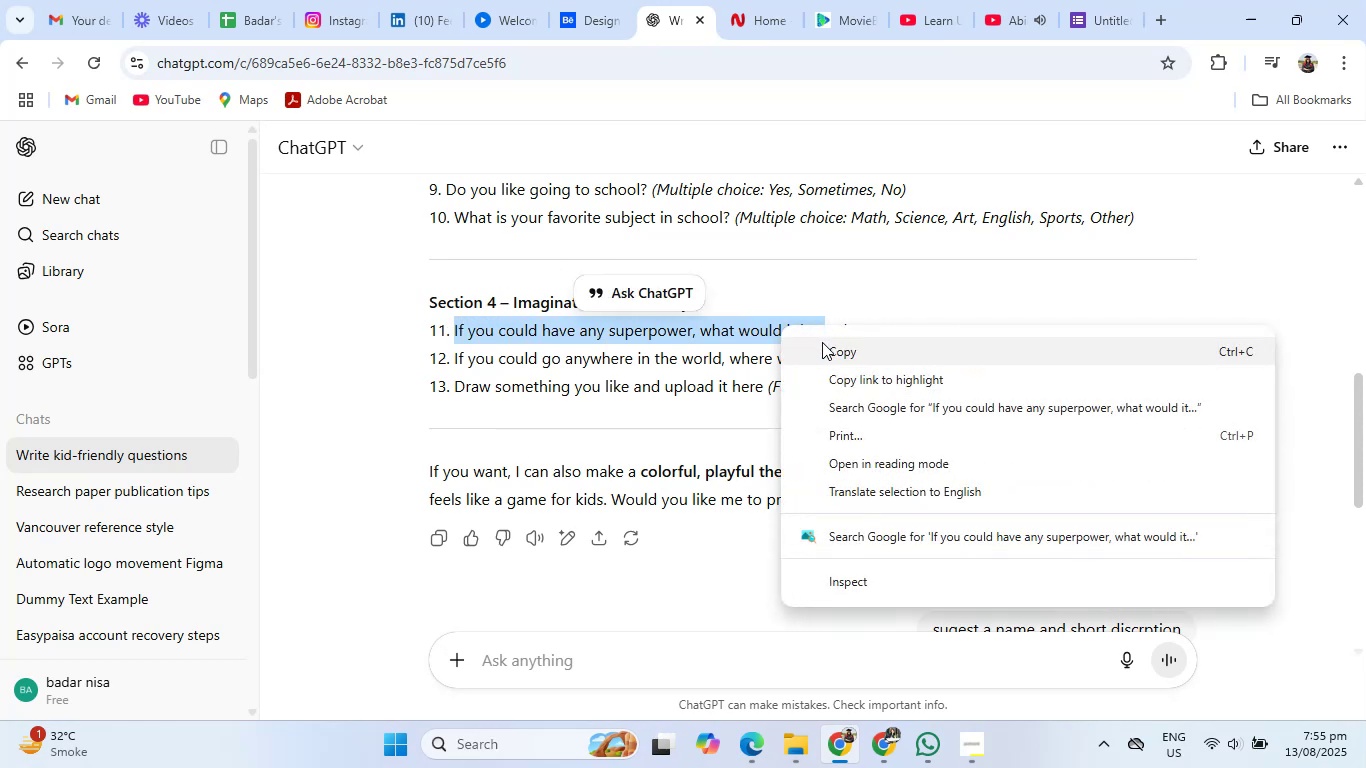 
left_click([827, 345])
 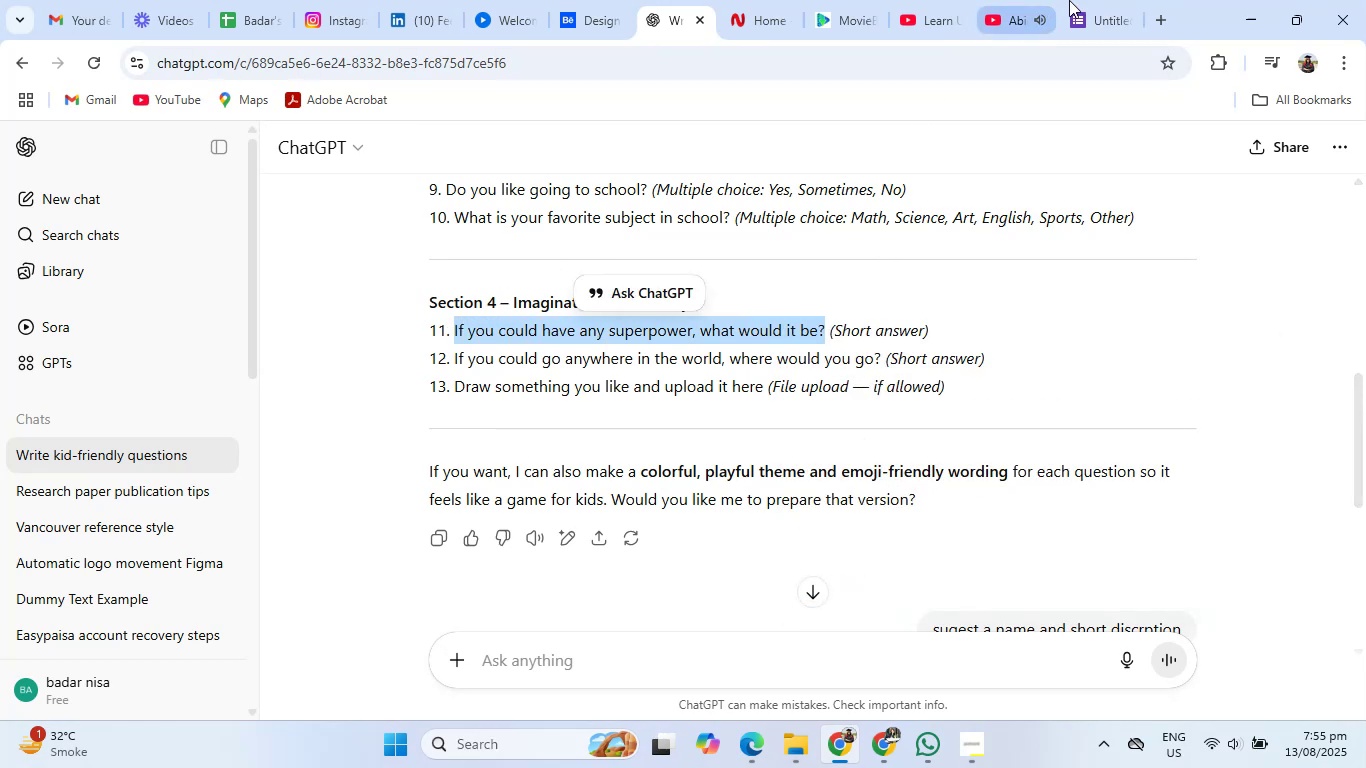 
left_click([1116, 0])
 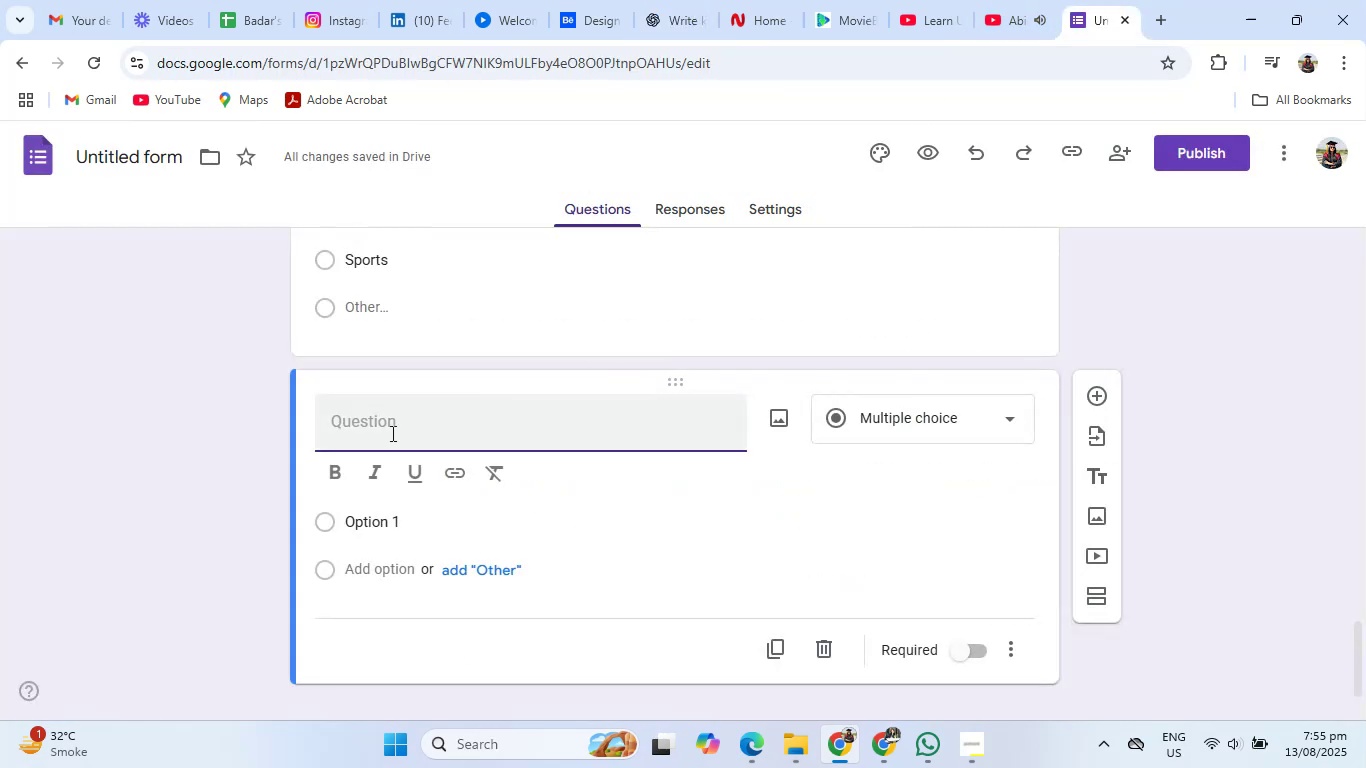 
left_click([345, 429])
 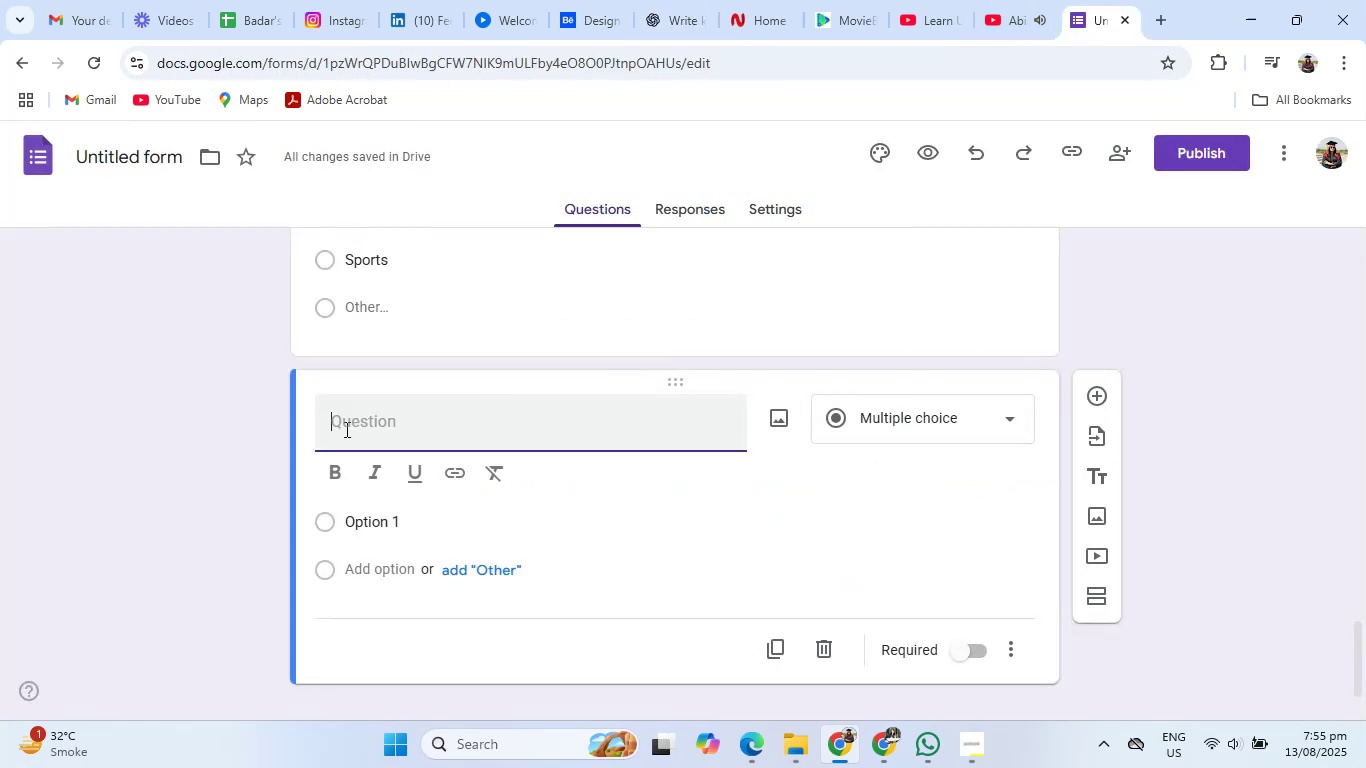 
right_click([345, 429])
 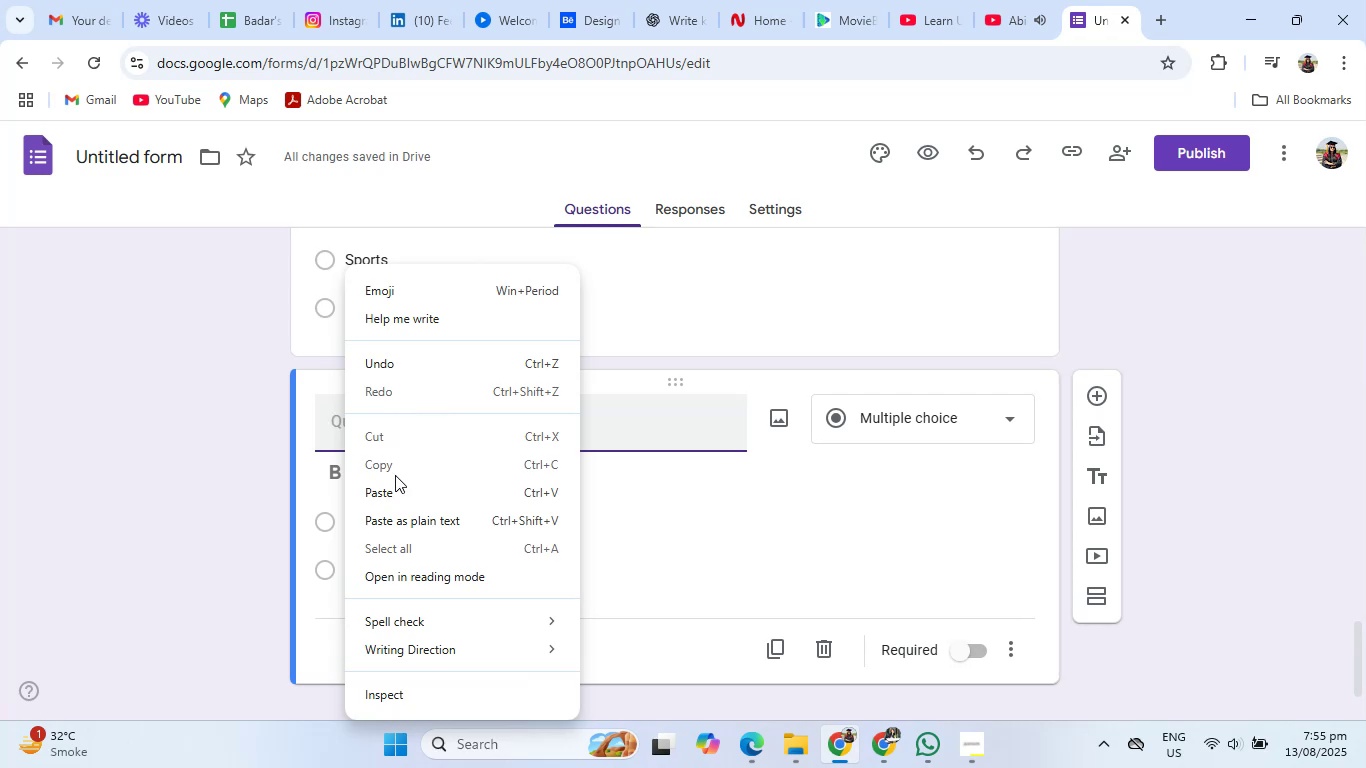 
left_click([372, 497])
 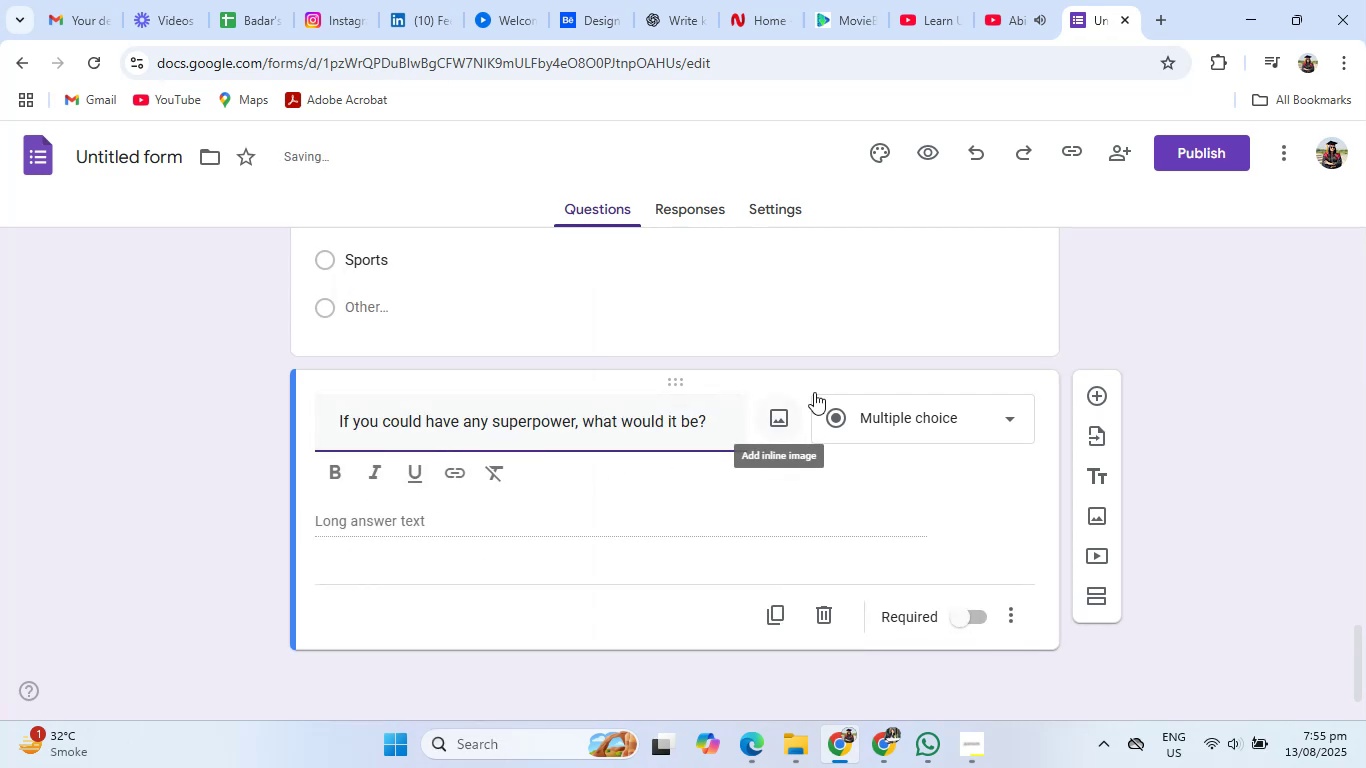 
left_click([678, 0])
 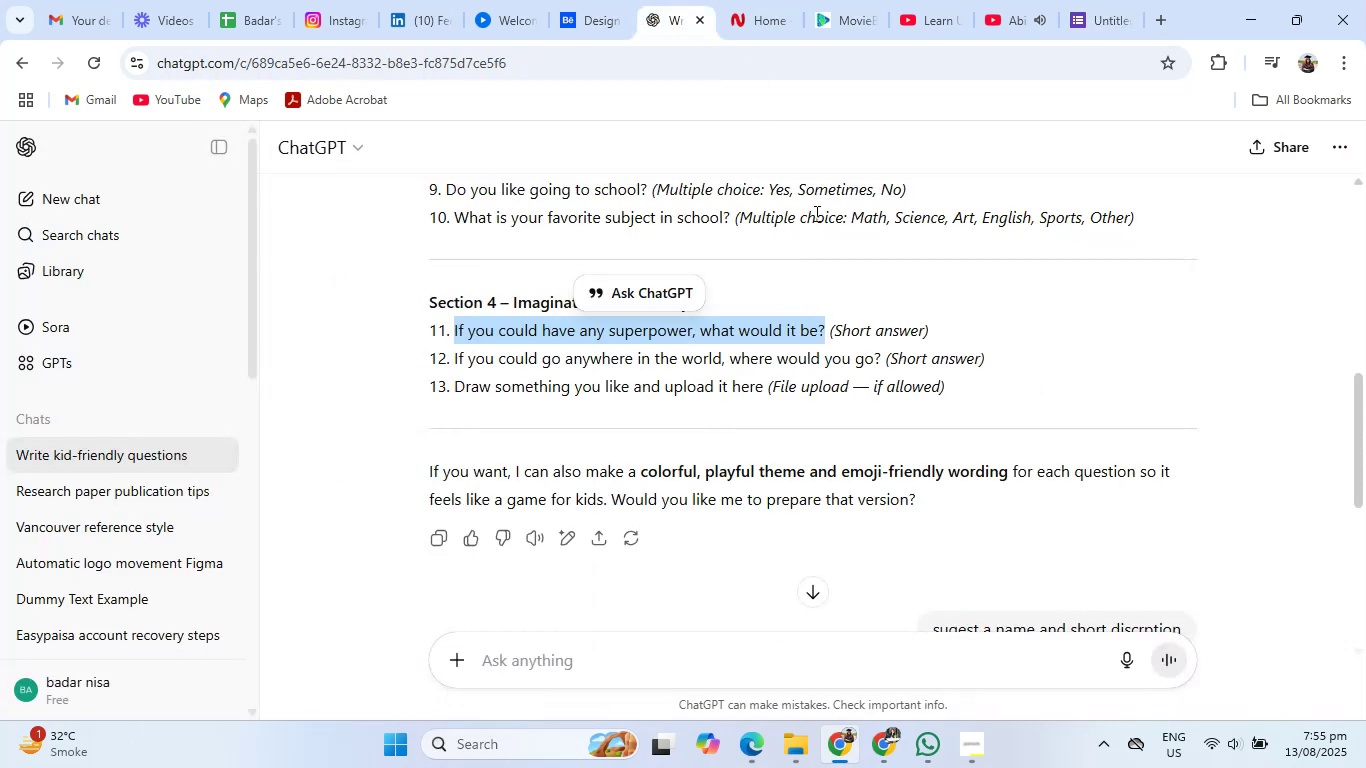 
left_click([1123, 0])
 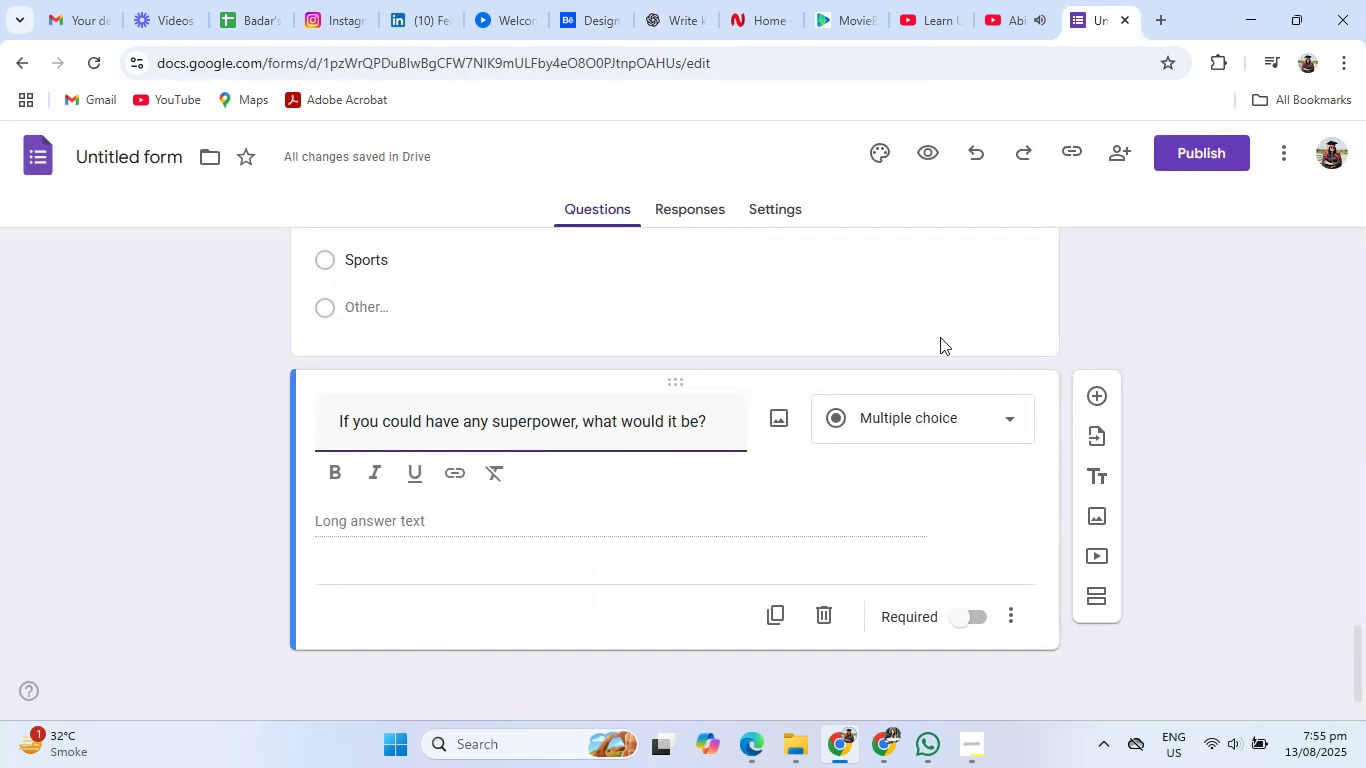 
left_click([962, 429])
 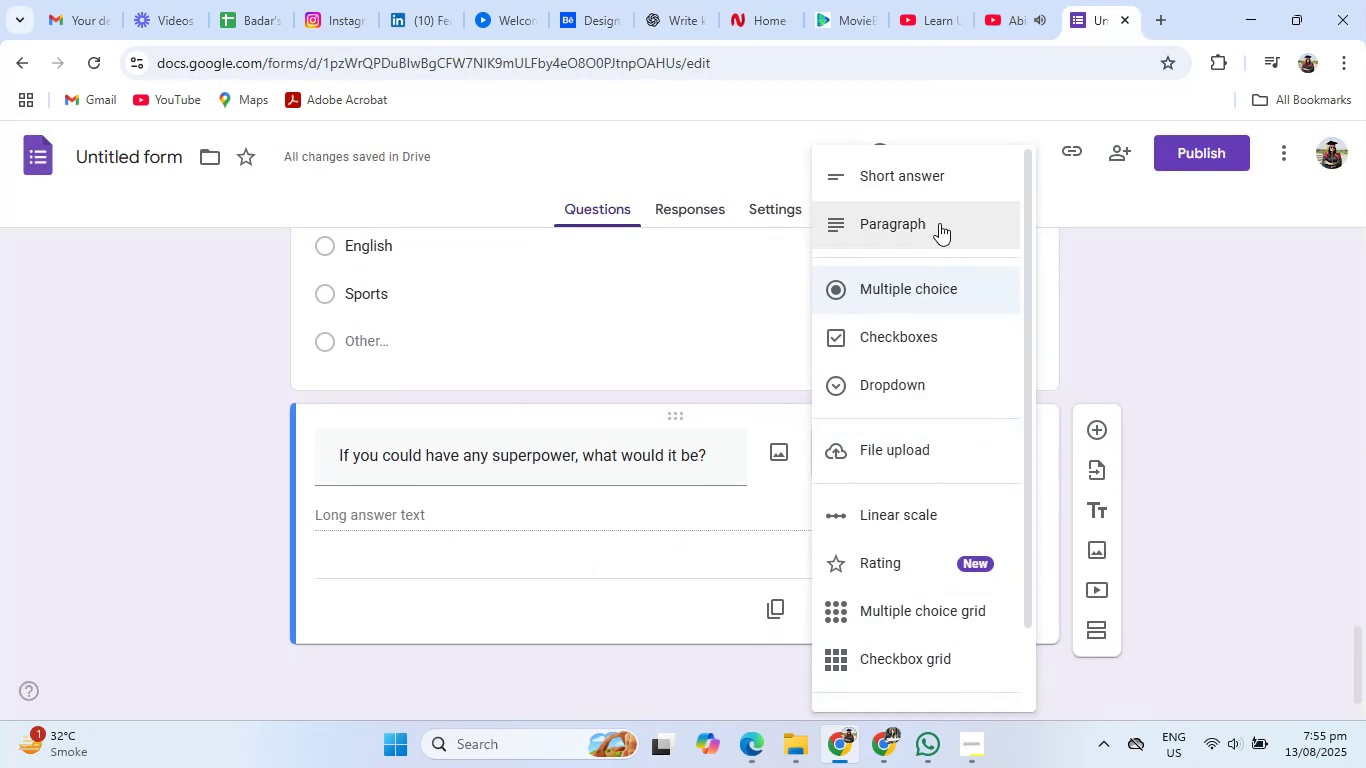 
left_click([943, 174])
 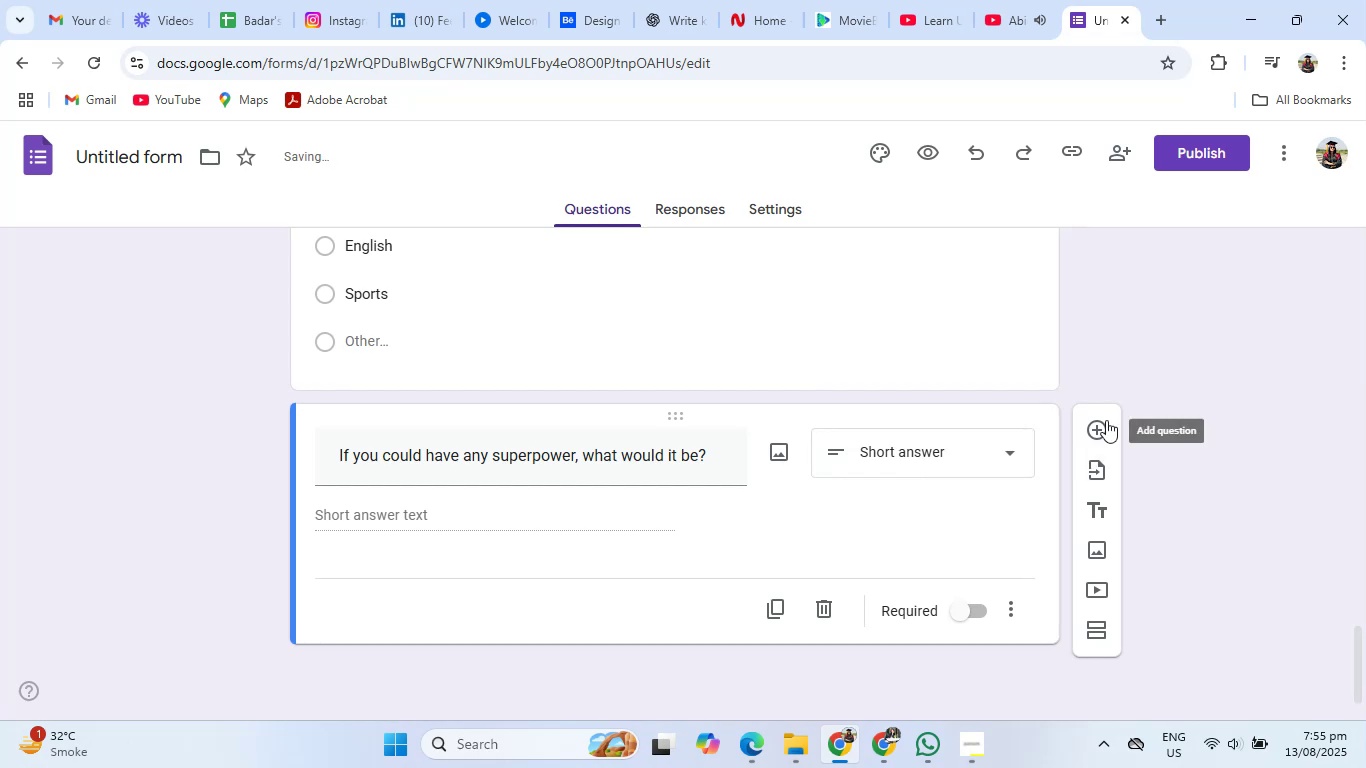 
left_click([1097, 425])
 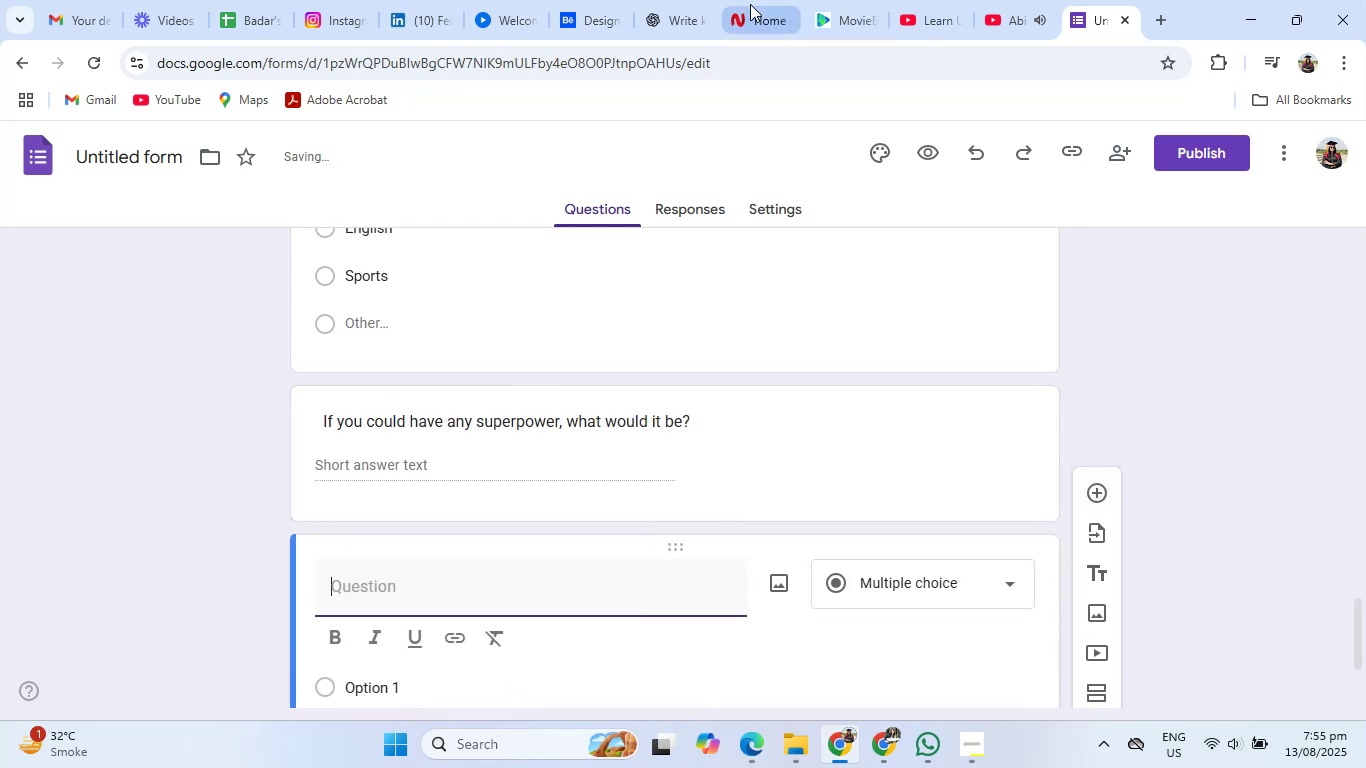 
left_click([696, 3])
 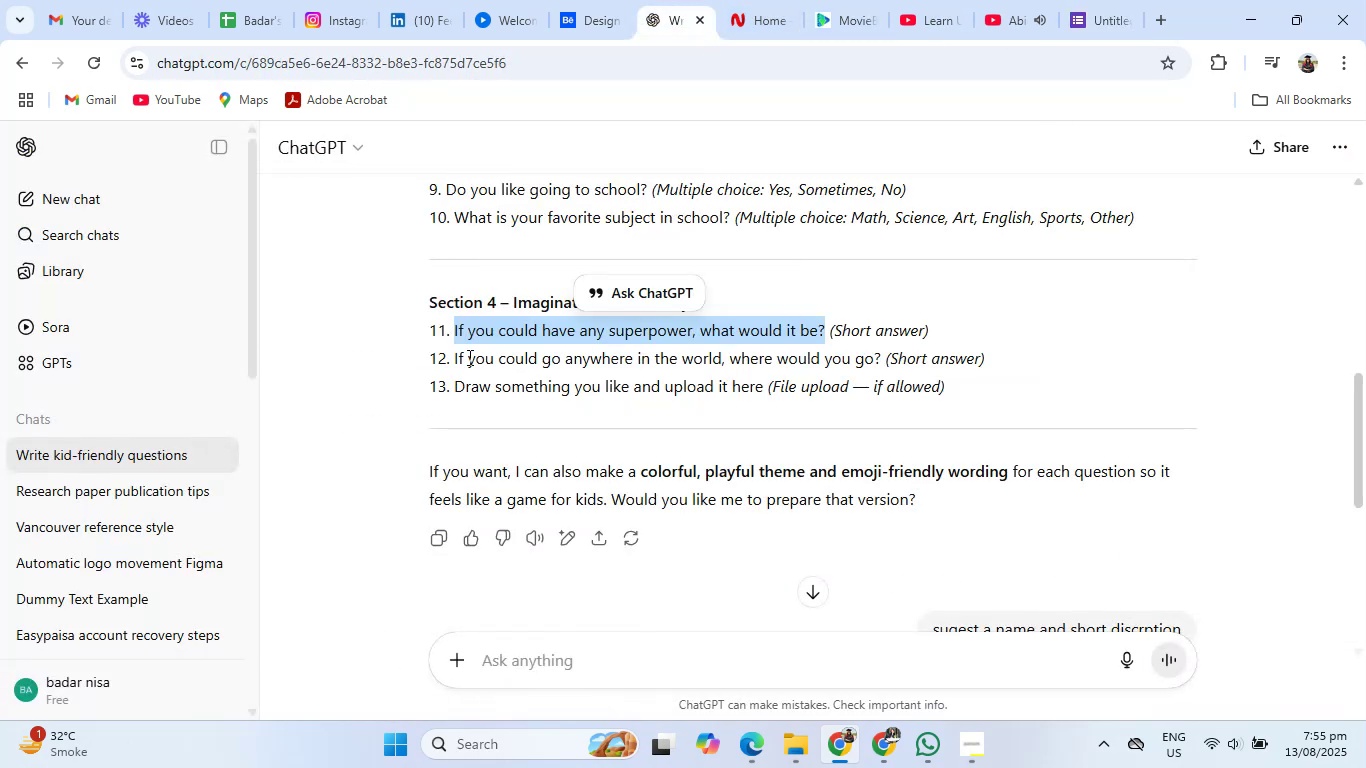 
left_click_drag(start_coordinate=[453, 361], to_coordinate=[888, 358])
 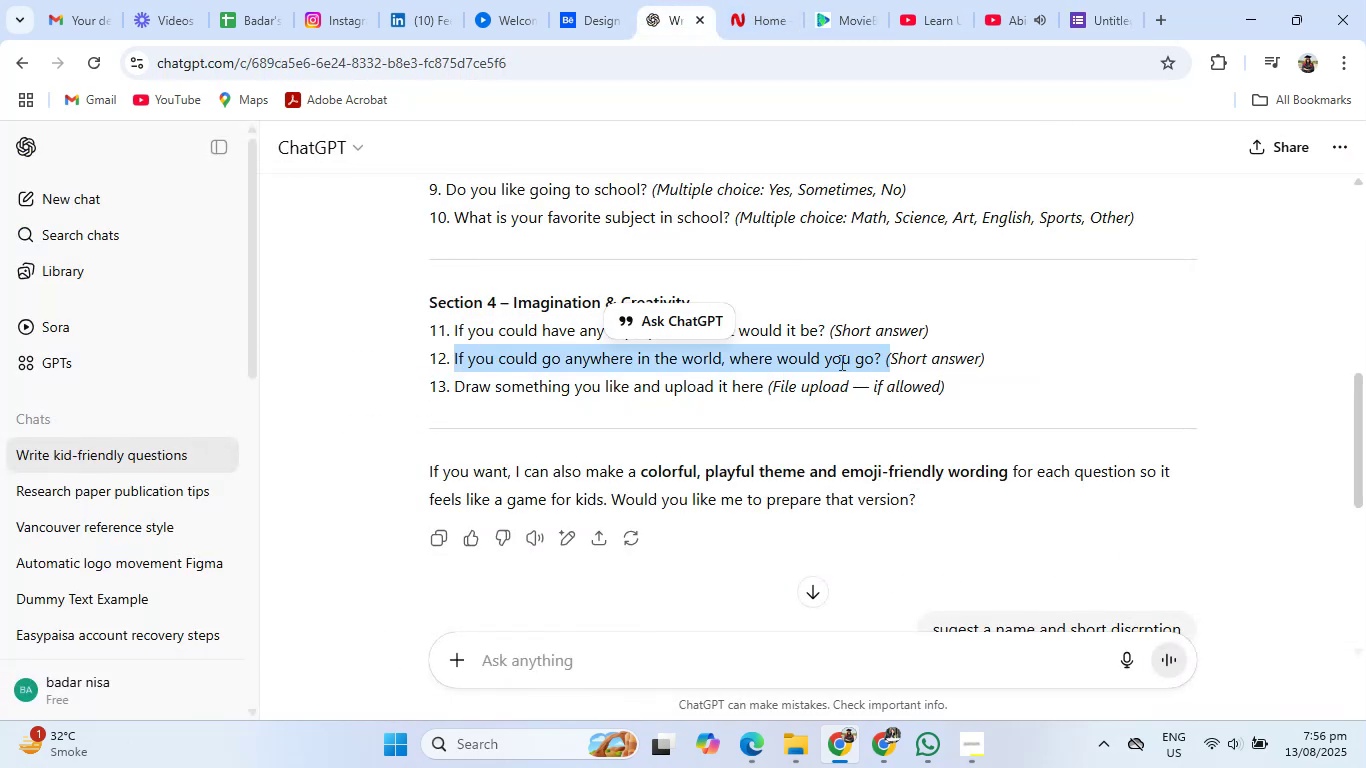 
right_click([840, 362])
 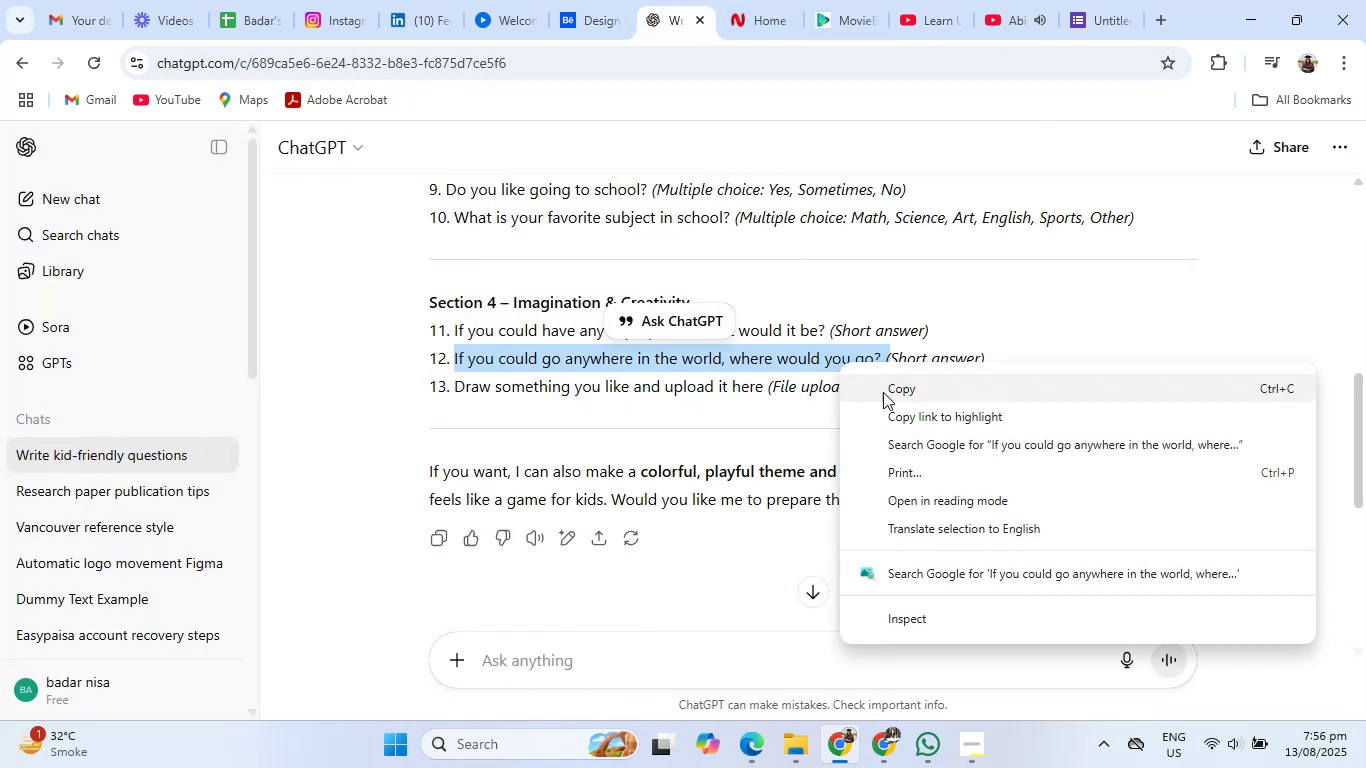 
left_click([883, 392])
 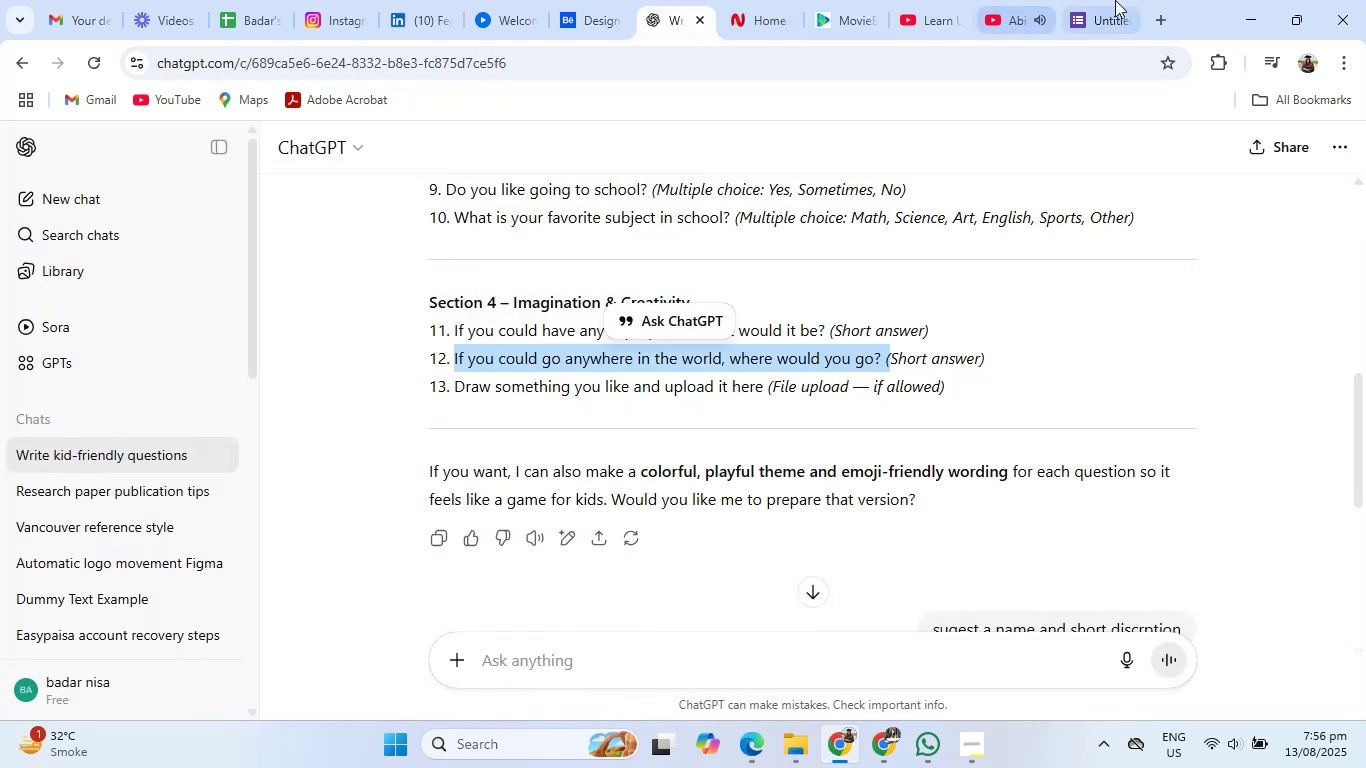 
left_click([1118, 0])
 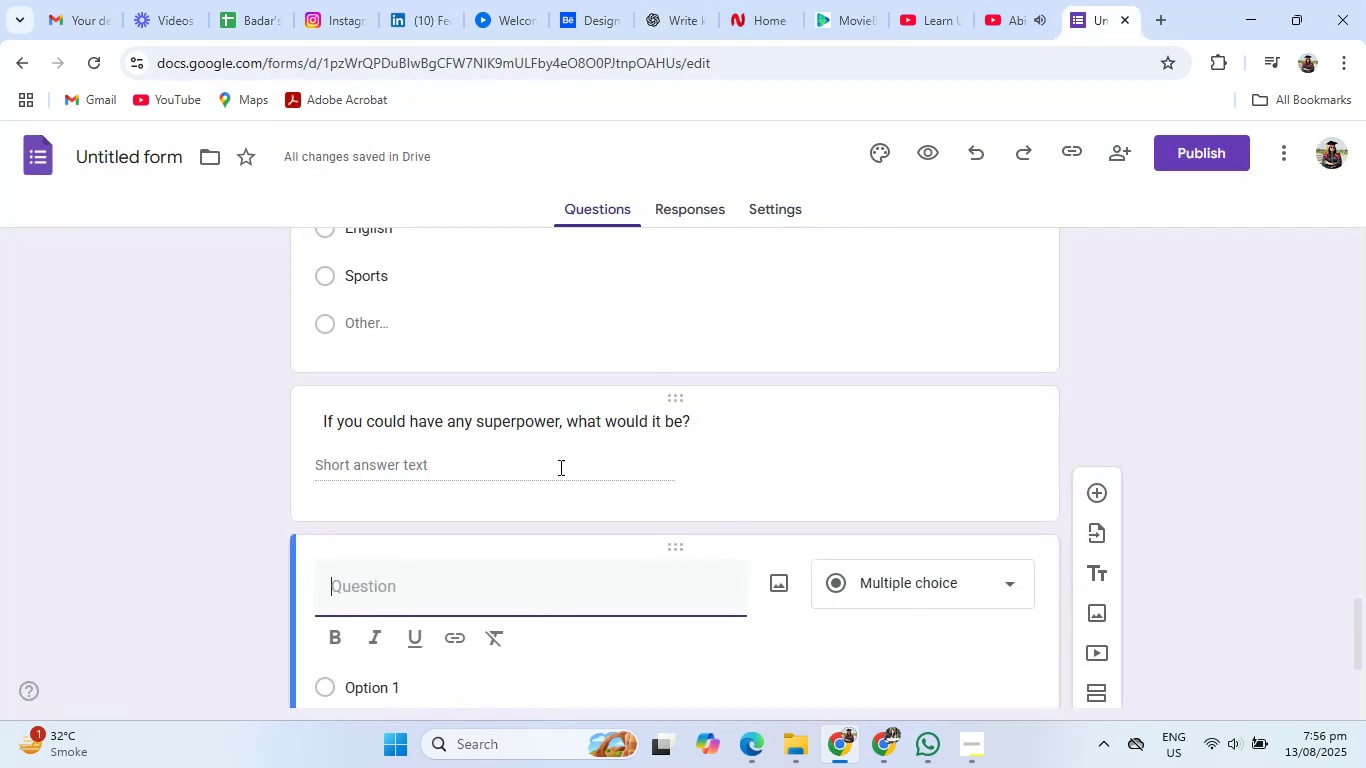 
scroll: coordinate [508, 543], scroll_direction: down, amount: 3.0
 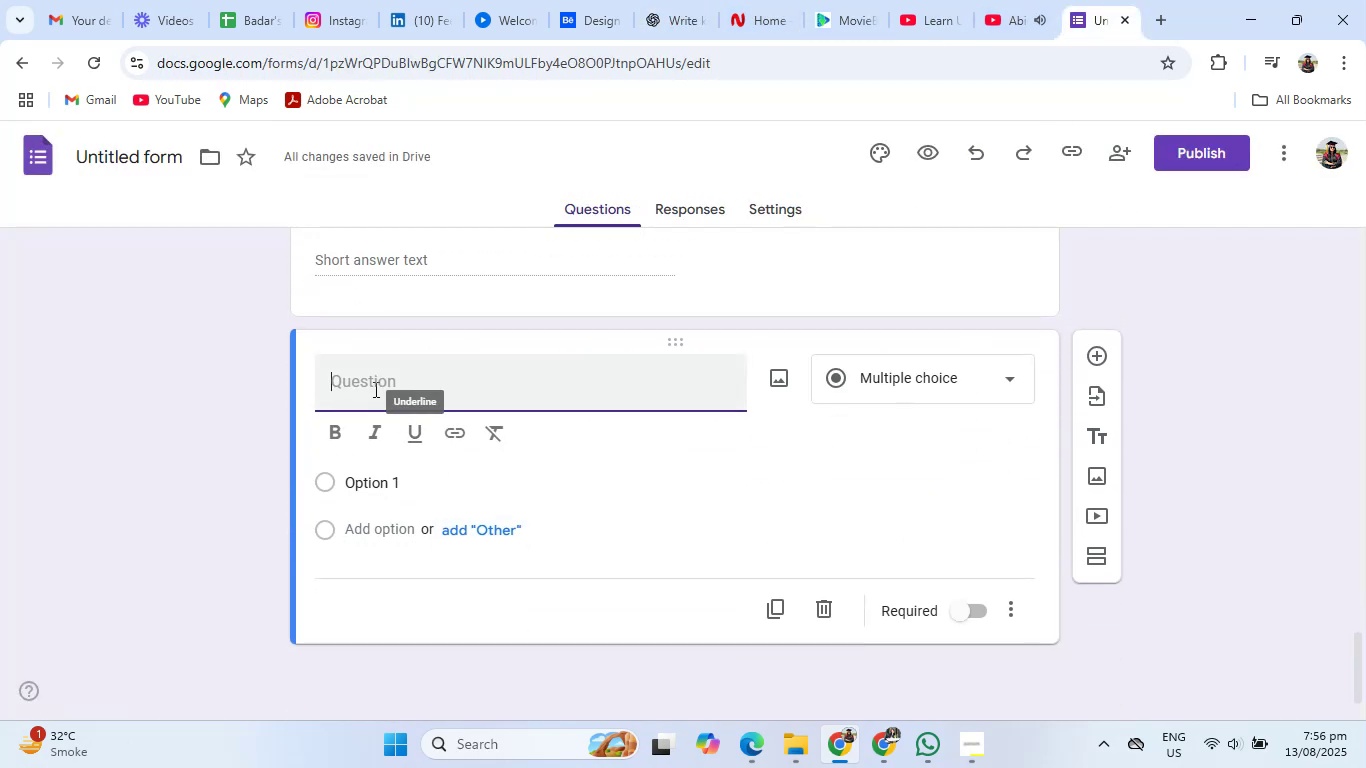 
left_click([372, 387])
 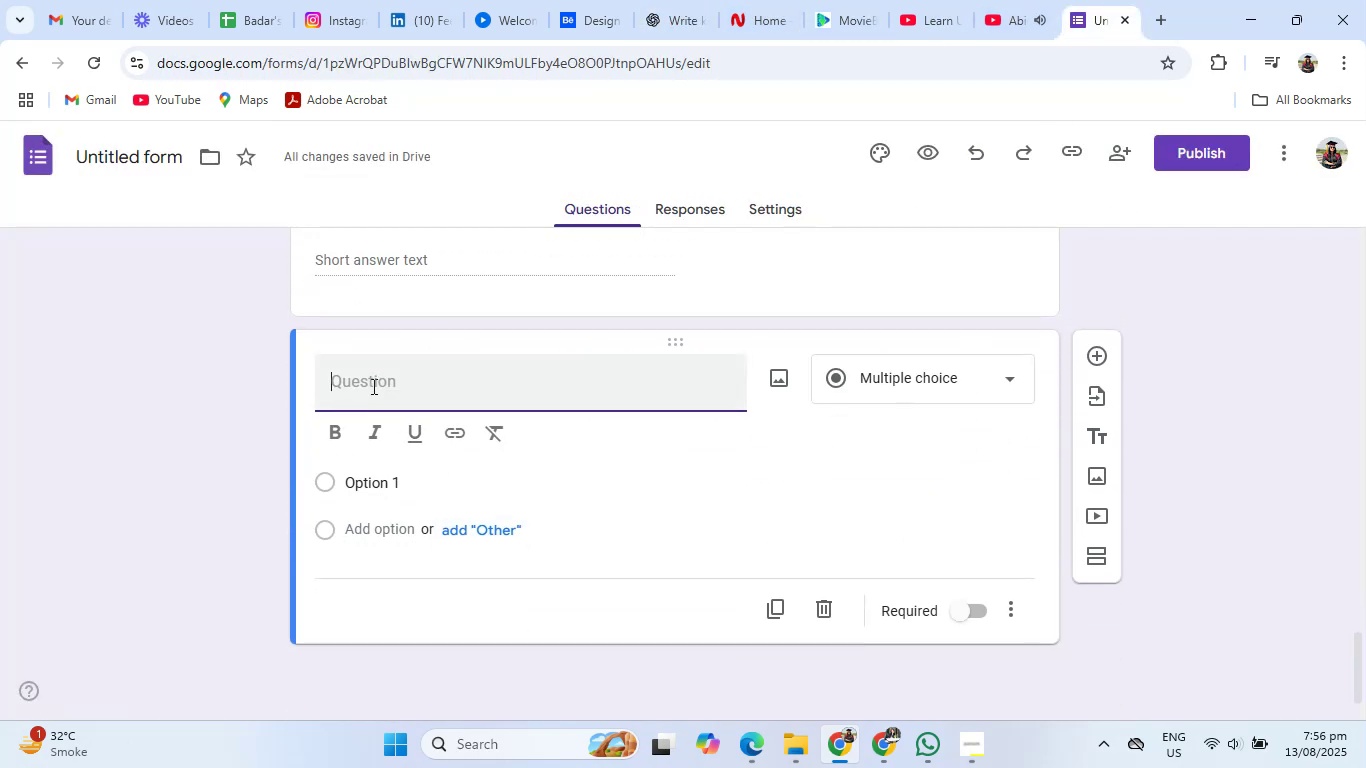 
right_click([372, 386])
 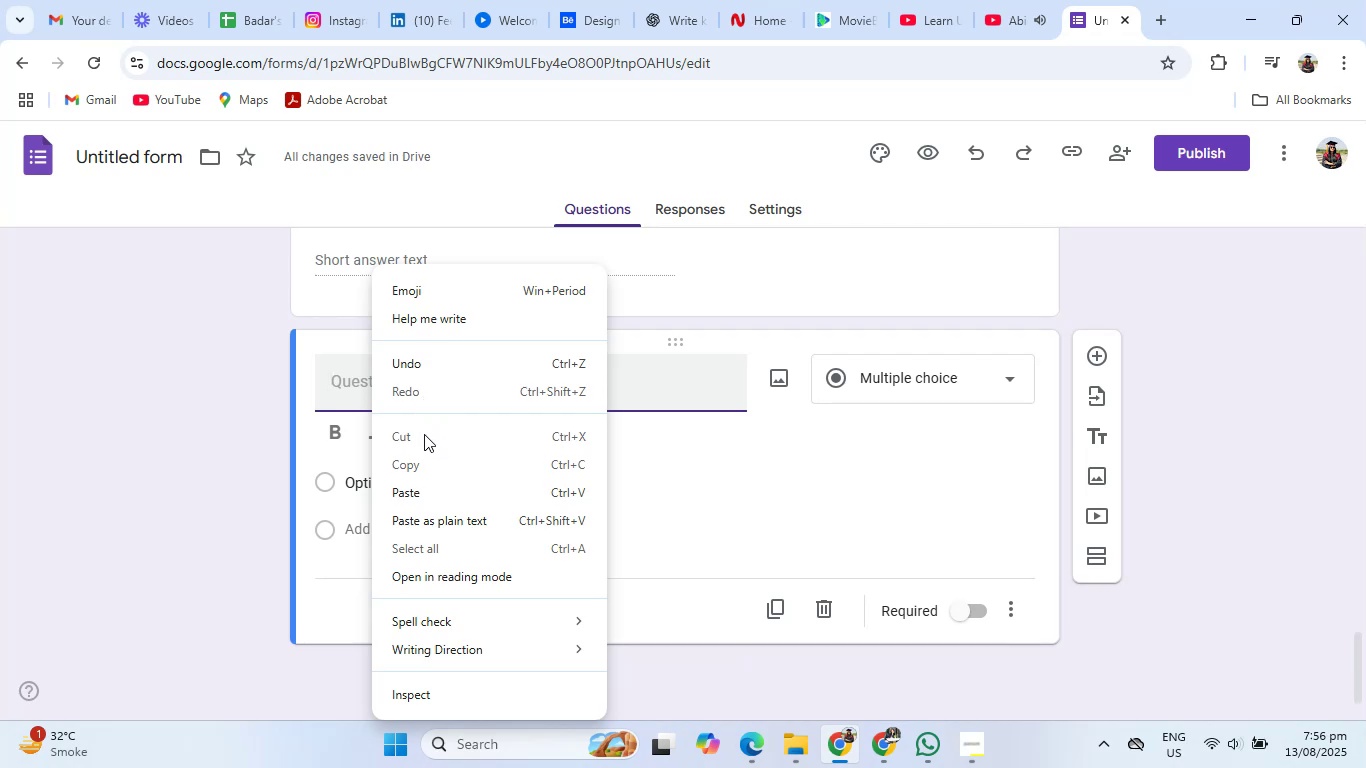 
left_click([422, 501])
 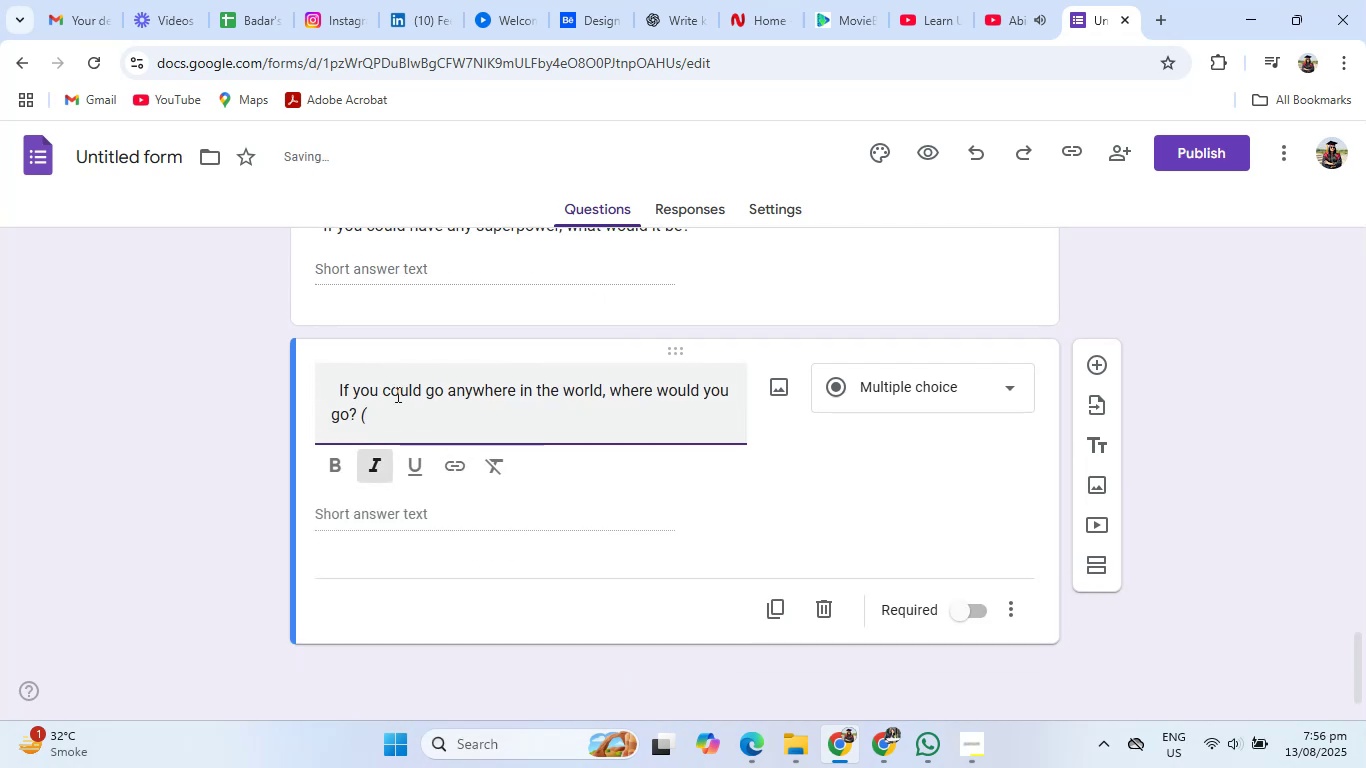 
left_click([396, 414])
 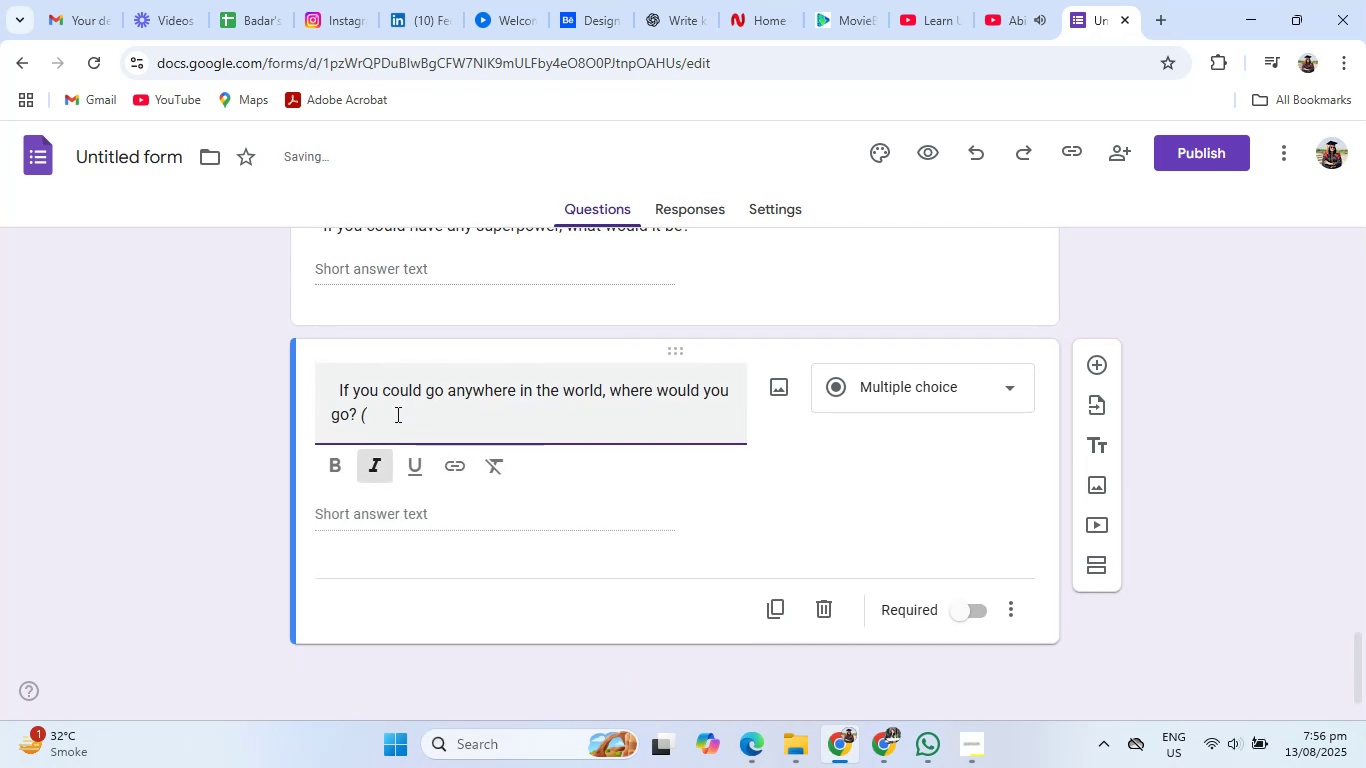 
left_click_drag(start_coordinate=[396, 414], to_coordinate=[358, 428])
 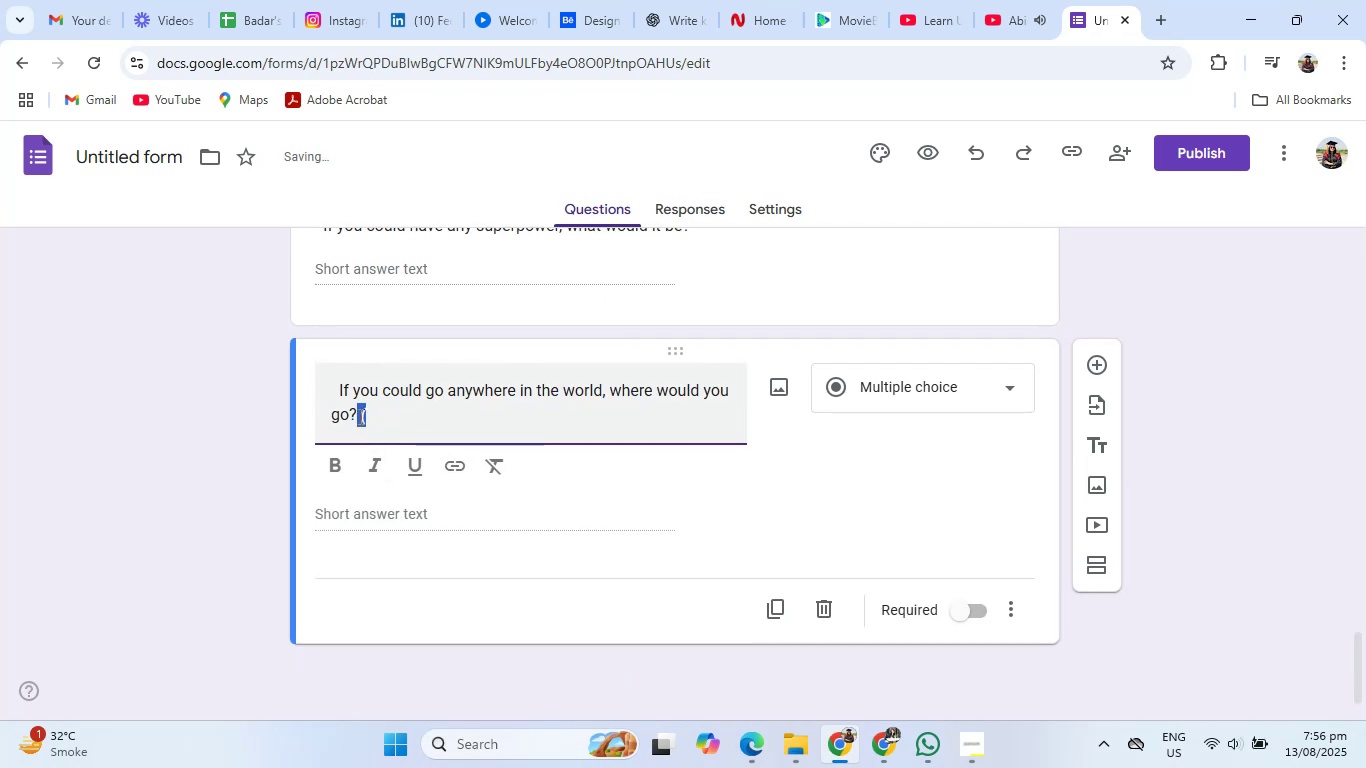 
right_click([359, 415])
 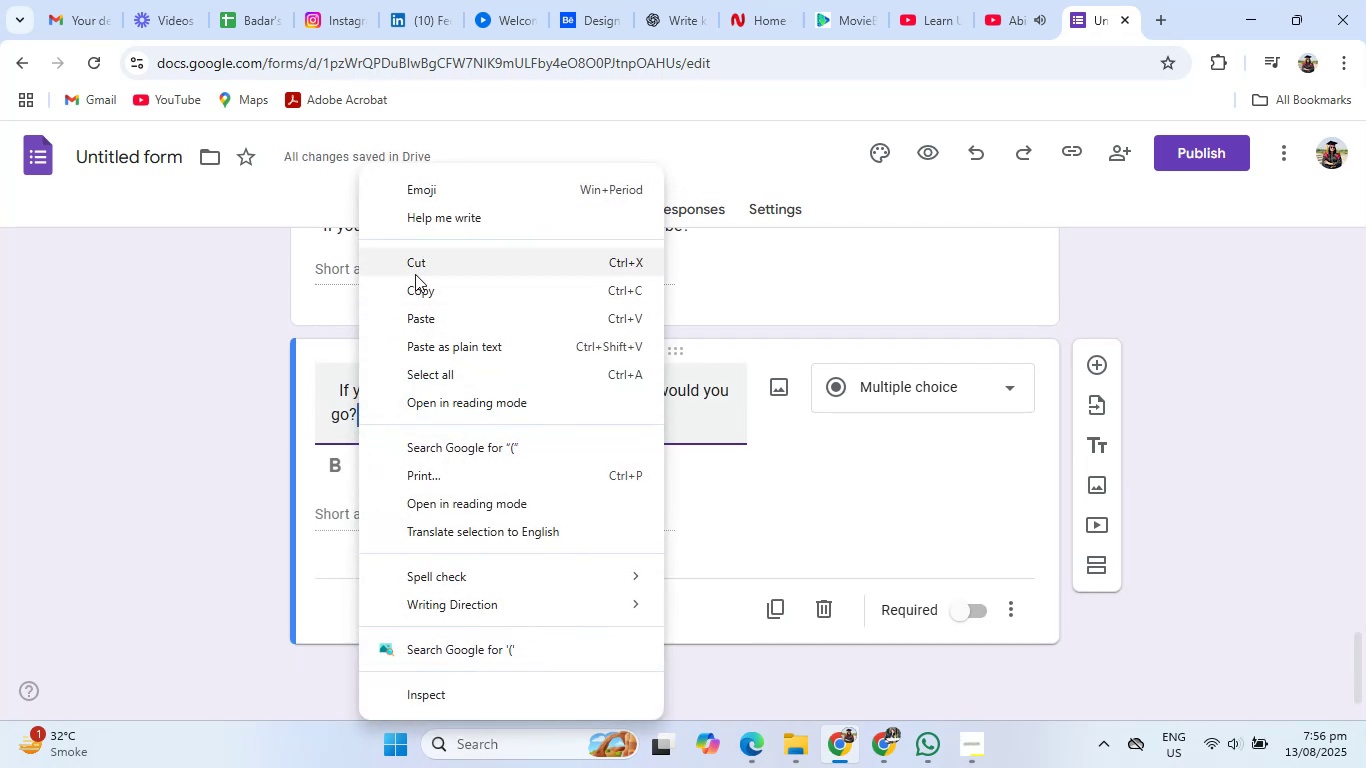 
left_click([419, 267])
 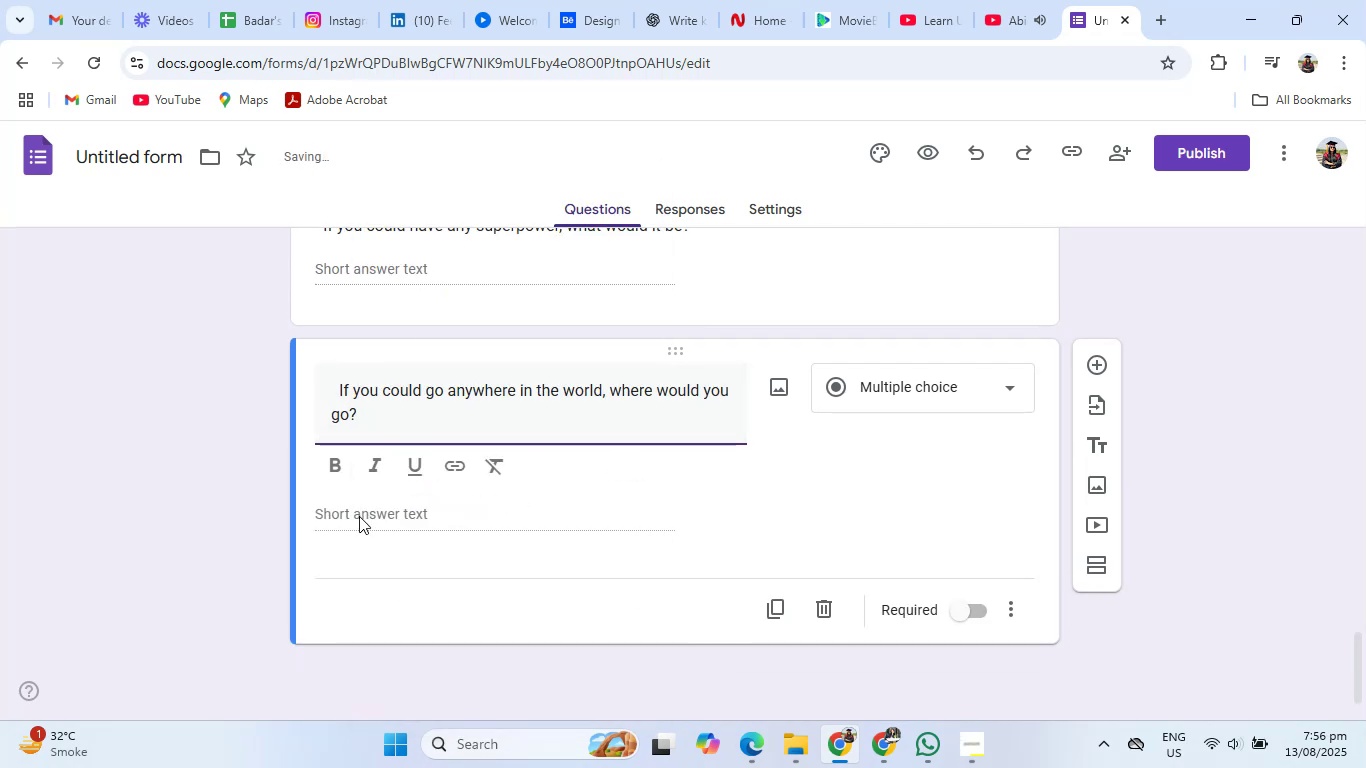 
left_click([359, 516])
 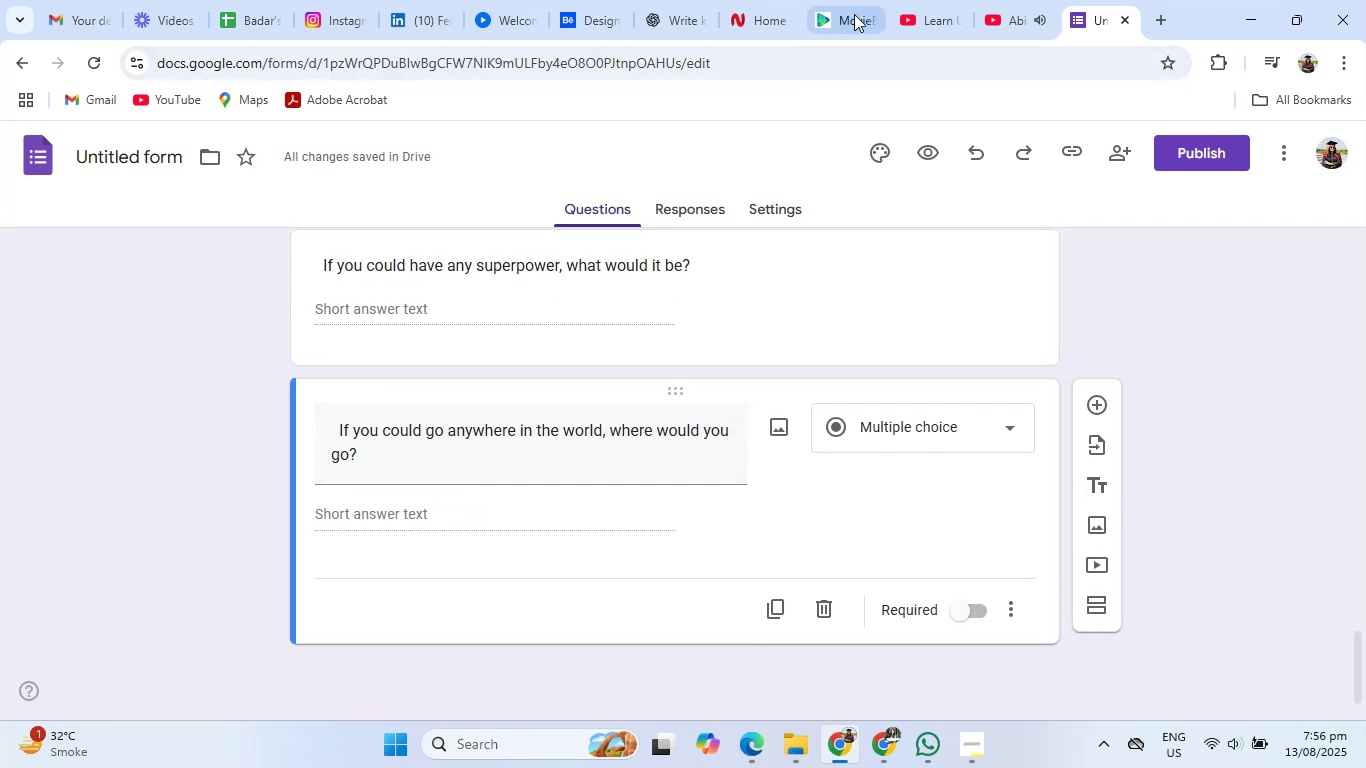 
left_click([667, 0])
 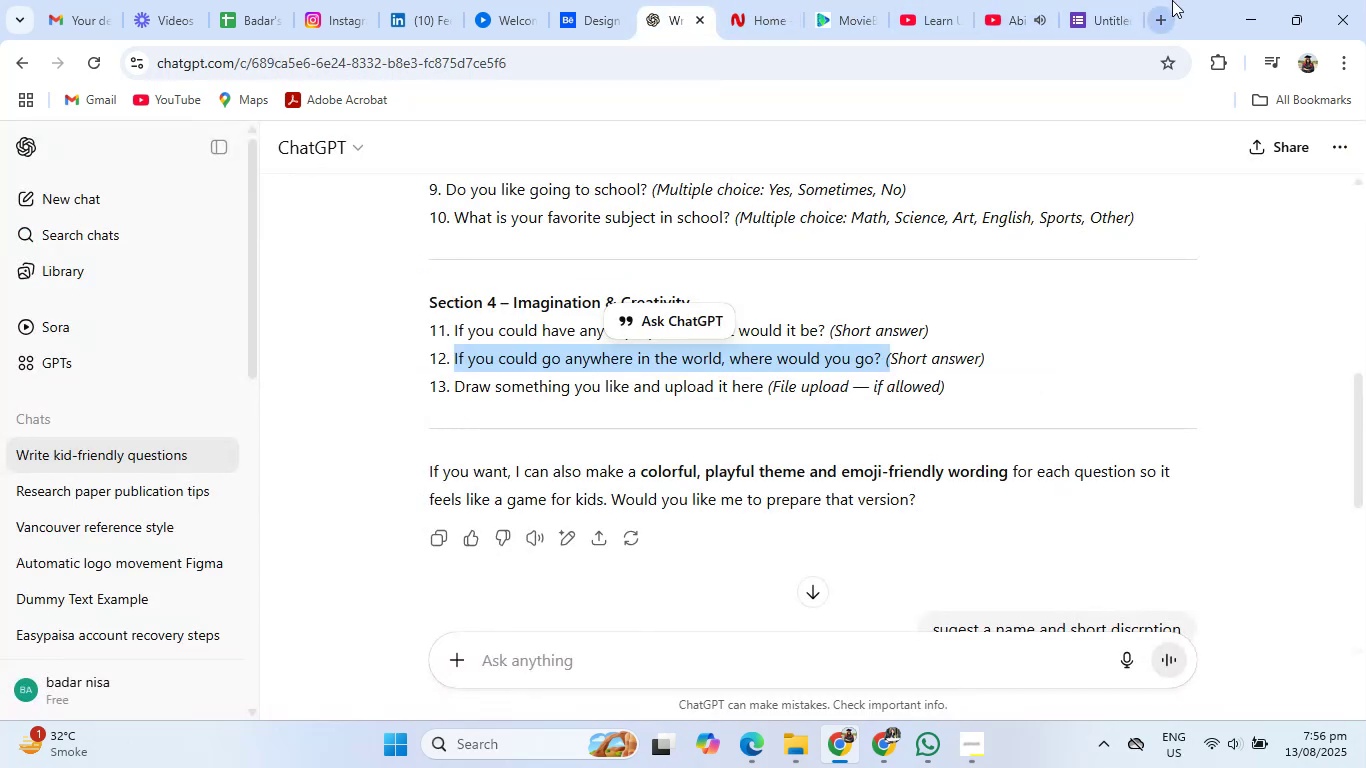 
left_click([1119, 0])
 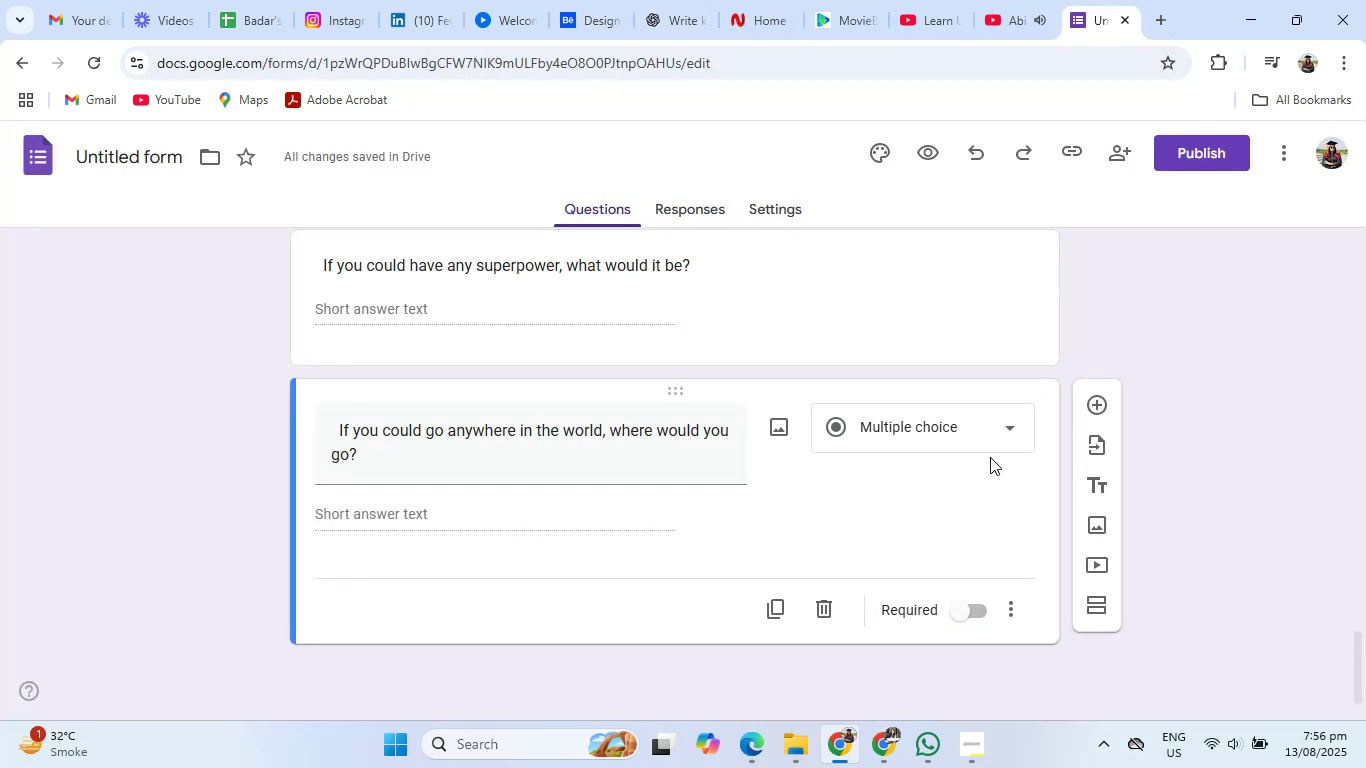 
left_click([987, 439])
 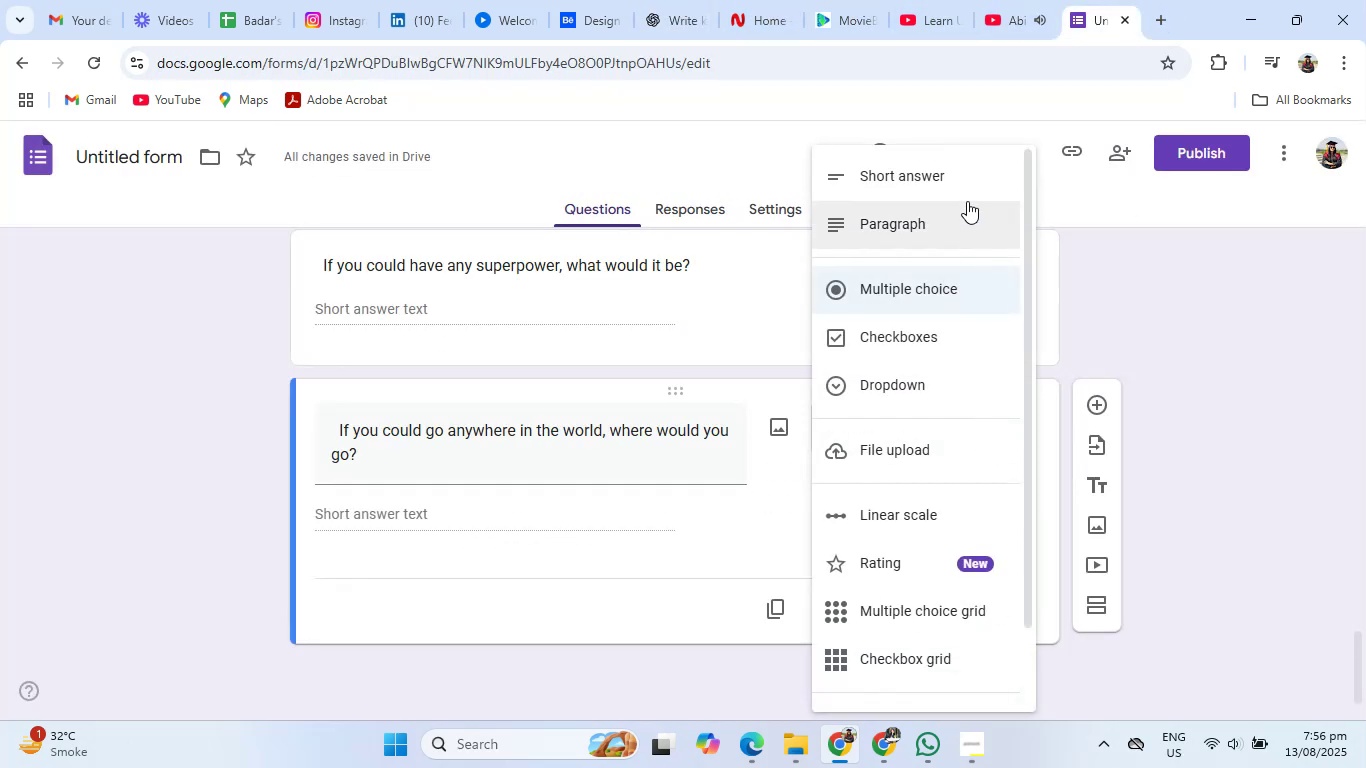 
left_click([967, 194])
 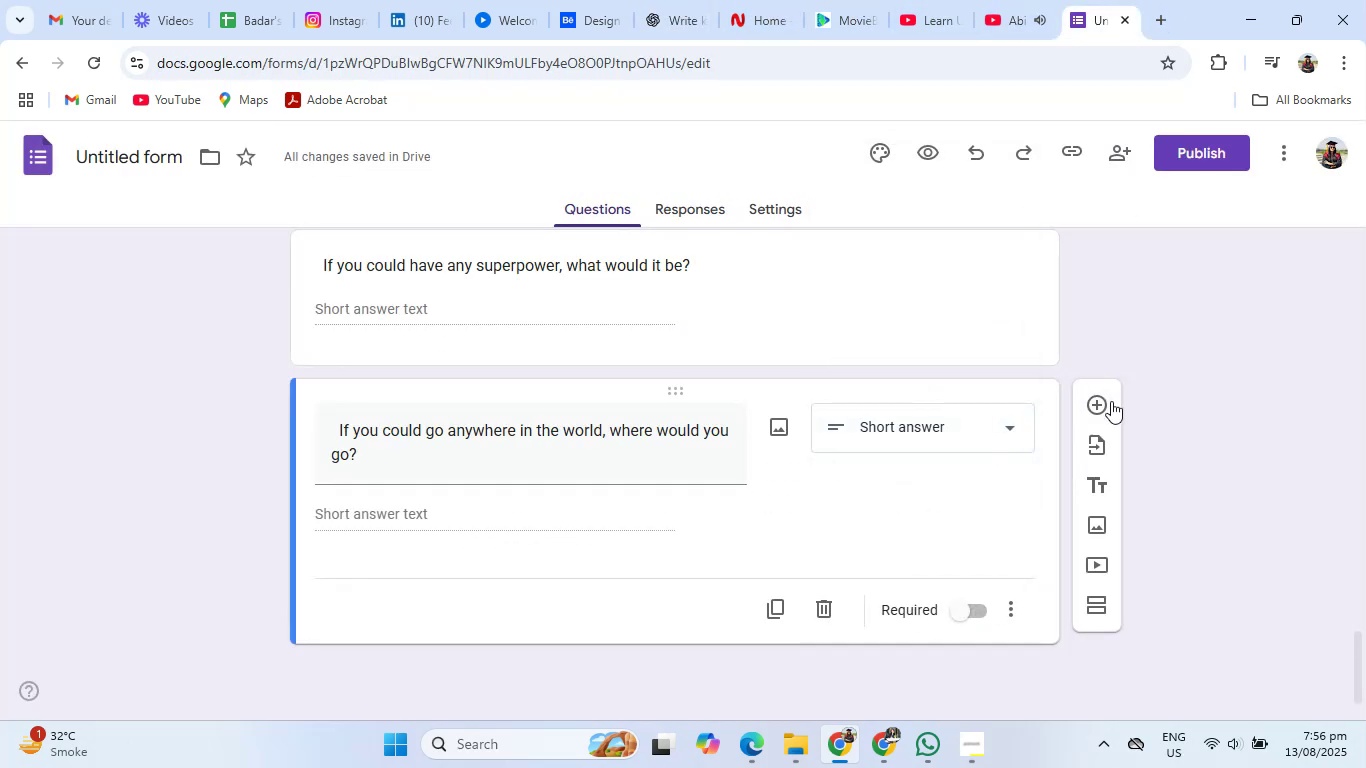 
left_click([1111, 411])
 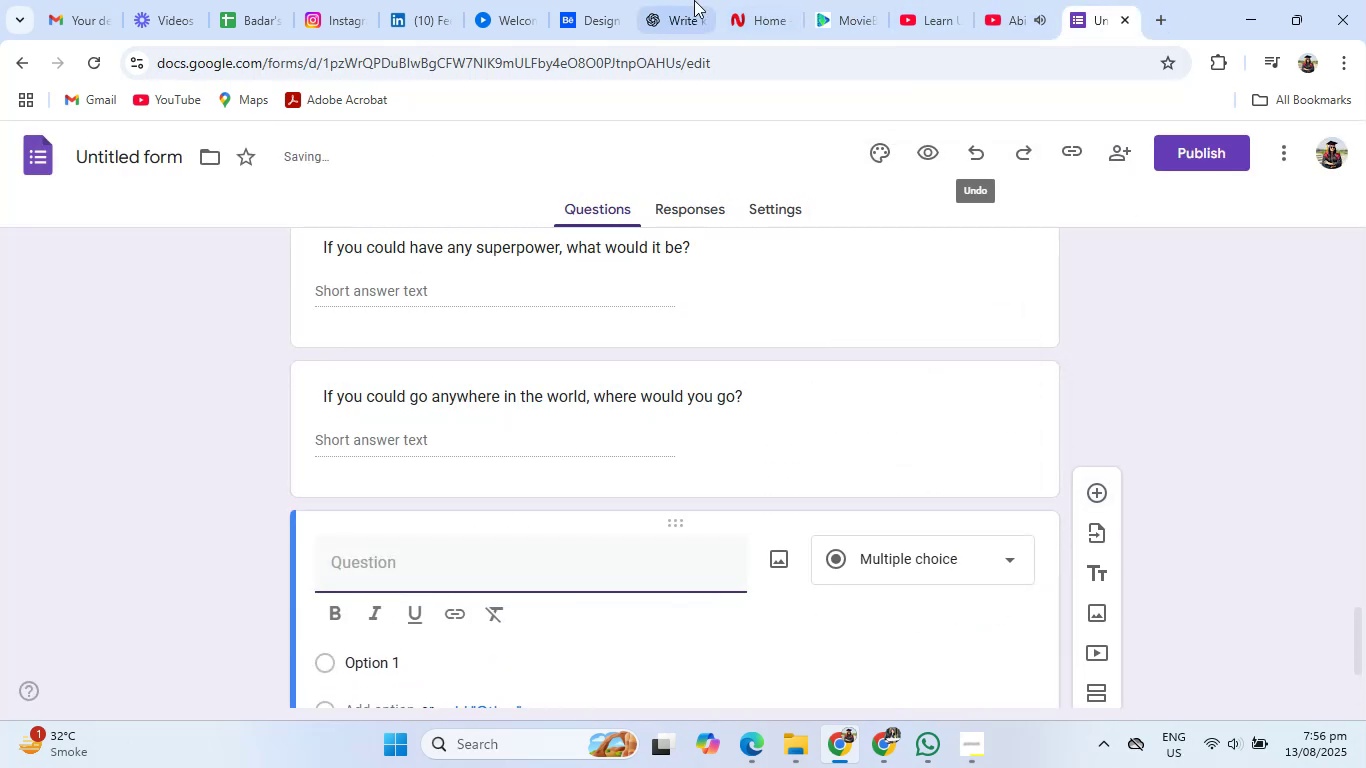 
left_click([693, 0])
 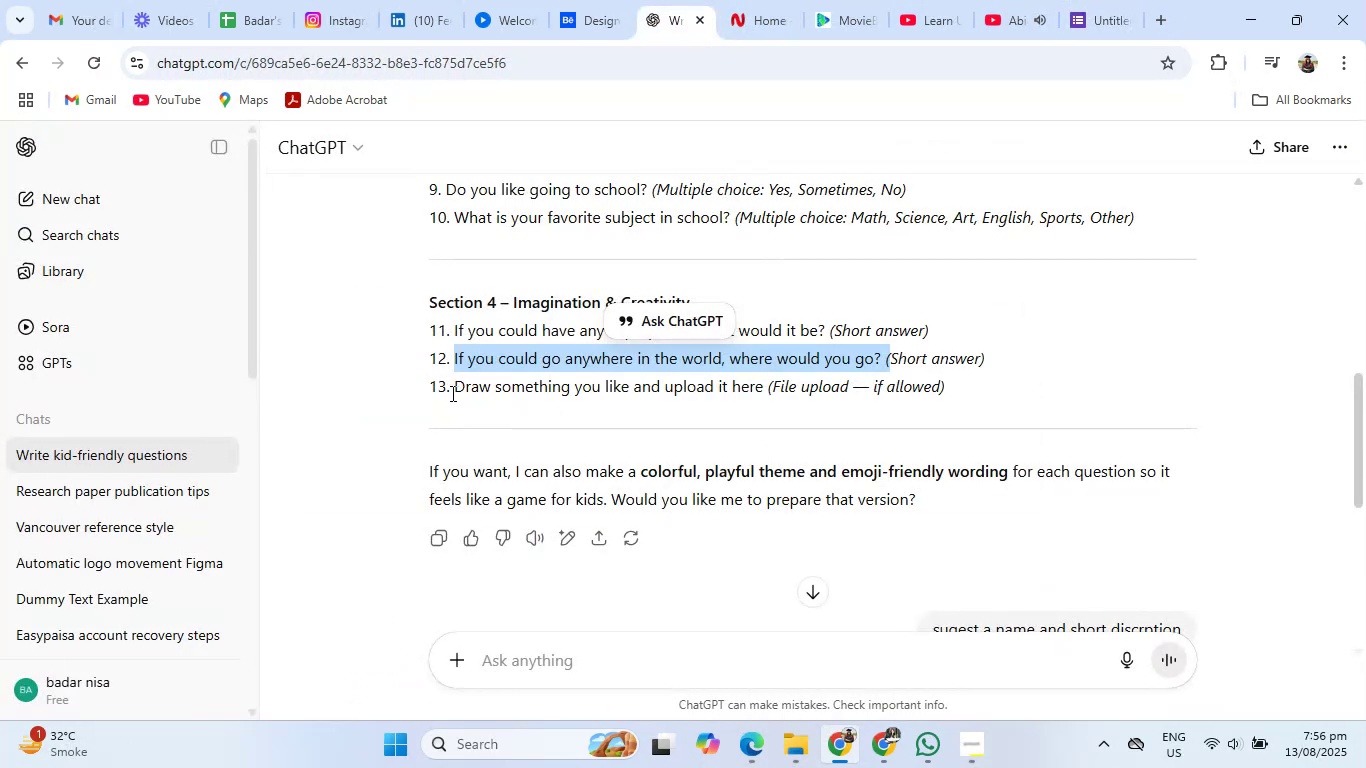 
left_click_drag(start_coordinate=[456, 391], to_coordinate=[763, 391])
 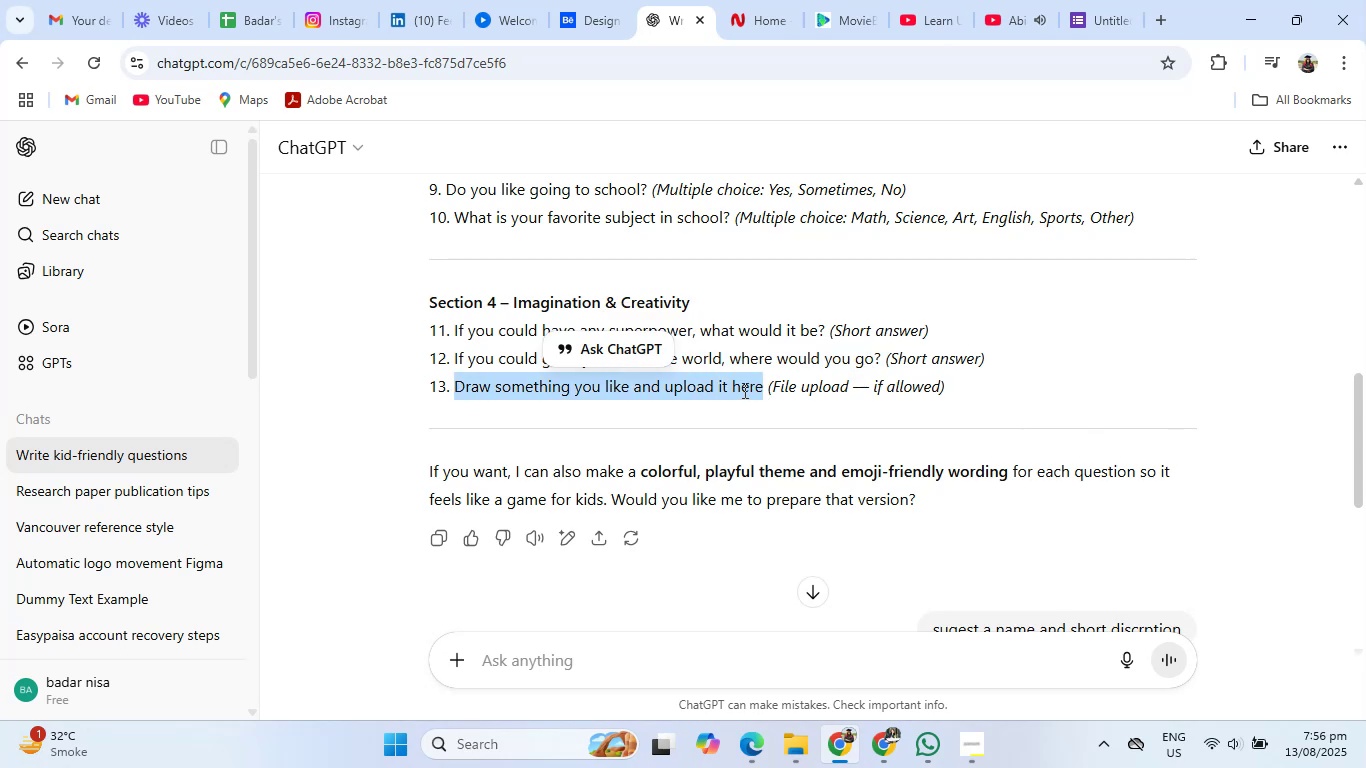 
right_click([727, 389])
 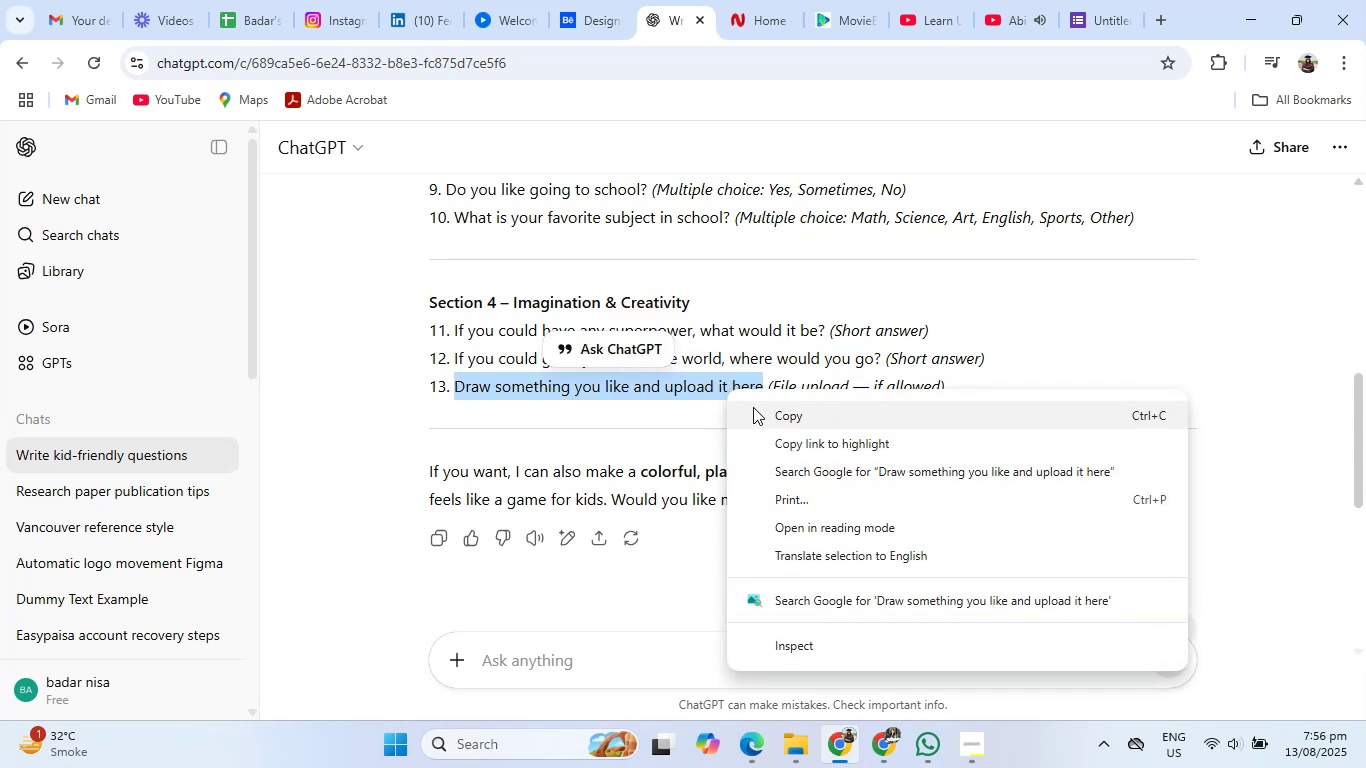 
left_click([755, 408])
 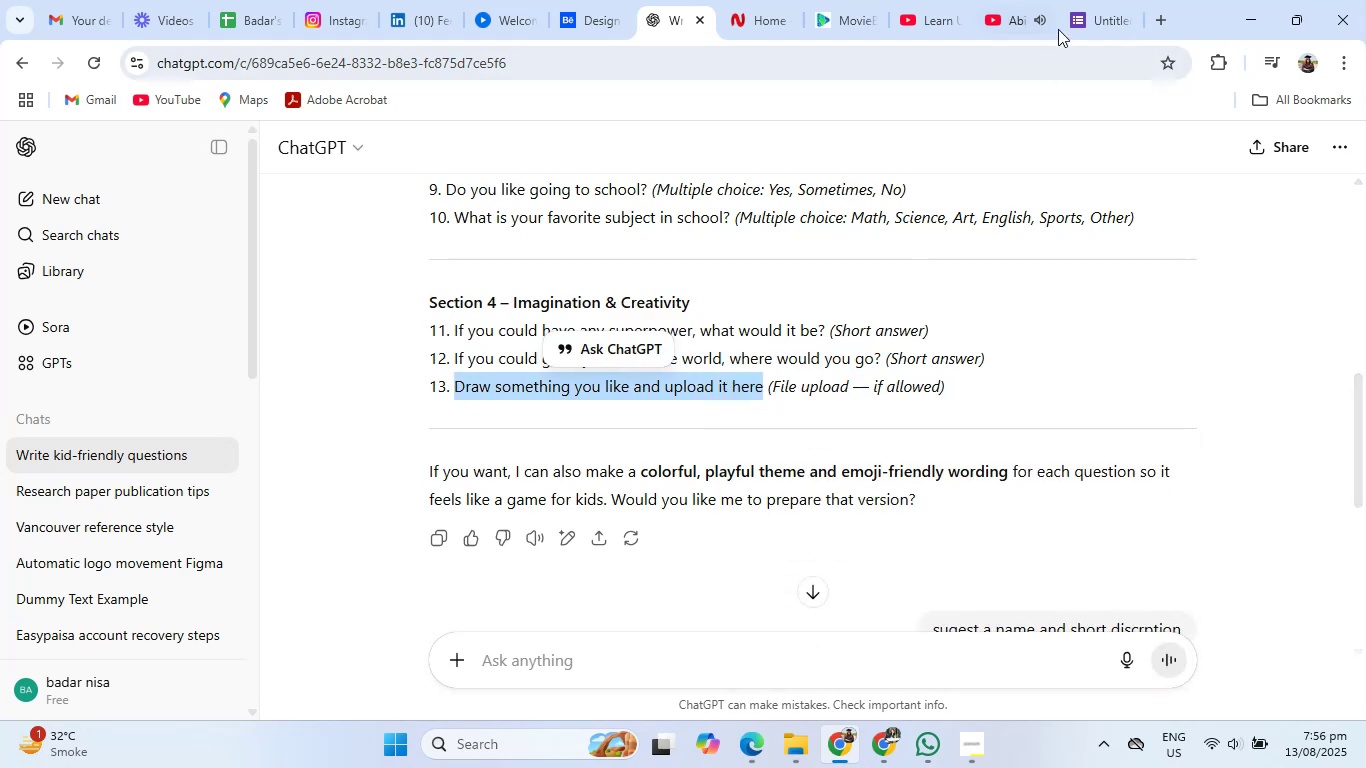 
left_click([1095, 0])
 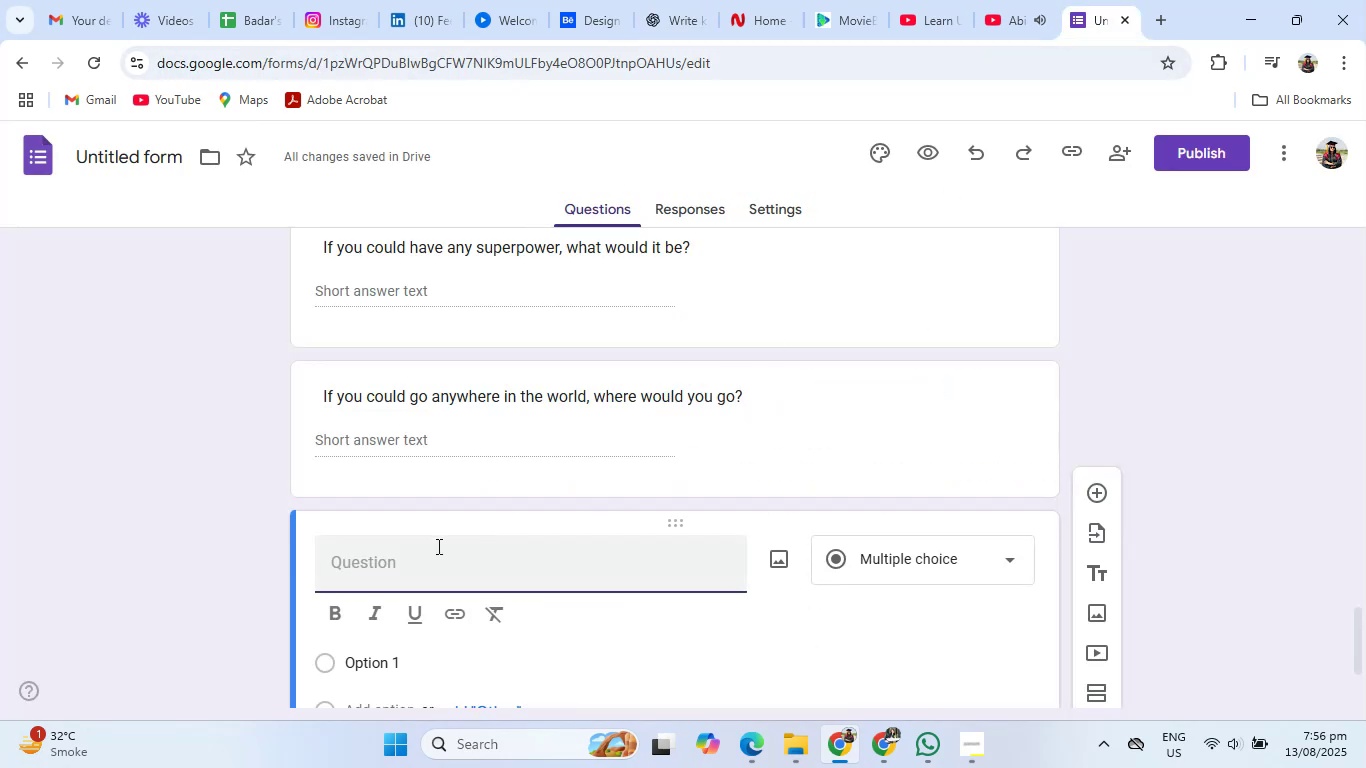 
left_click([407, 558])
 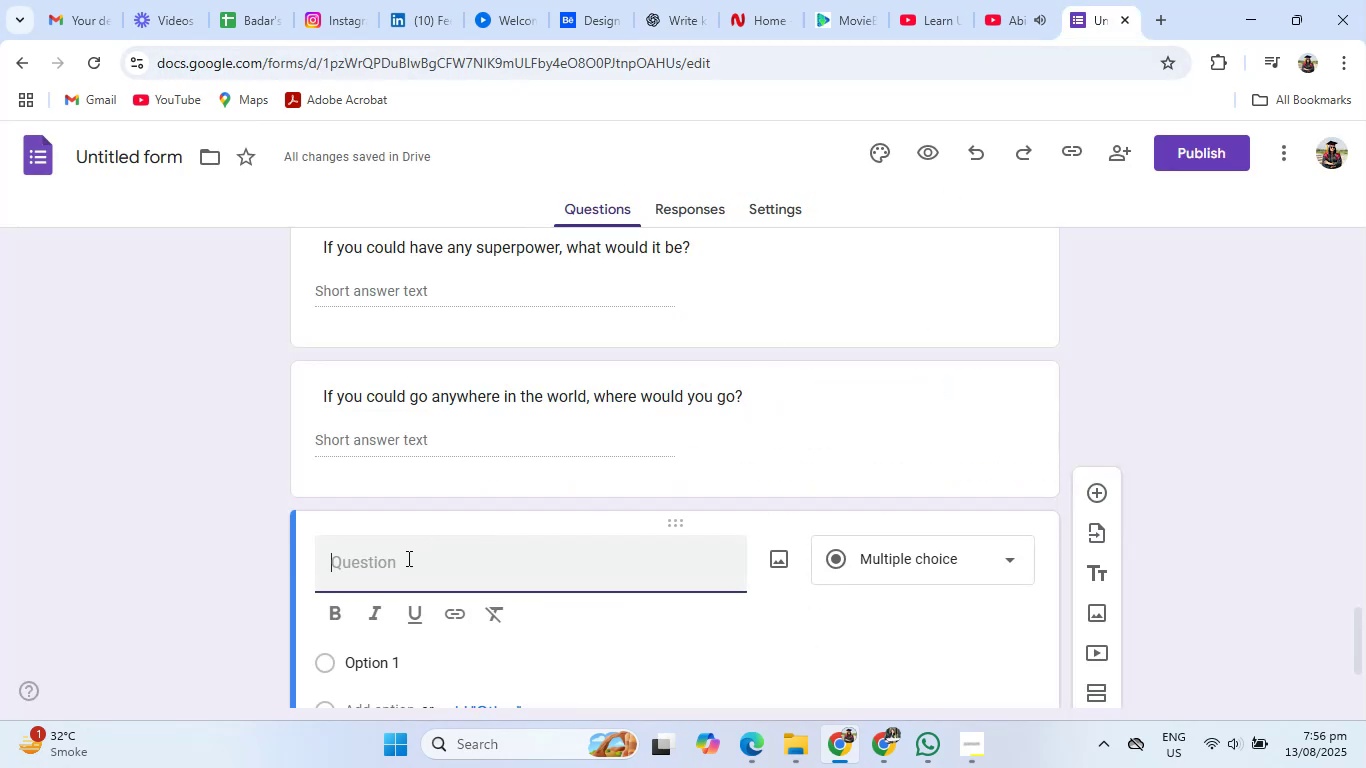 
right_click([407, 558])
 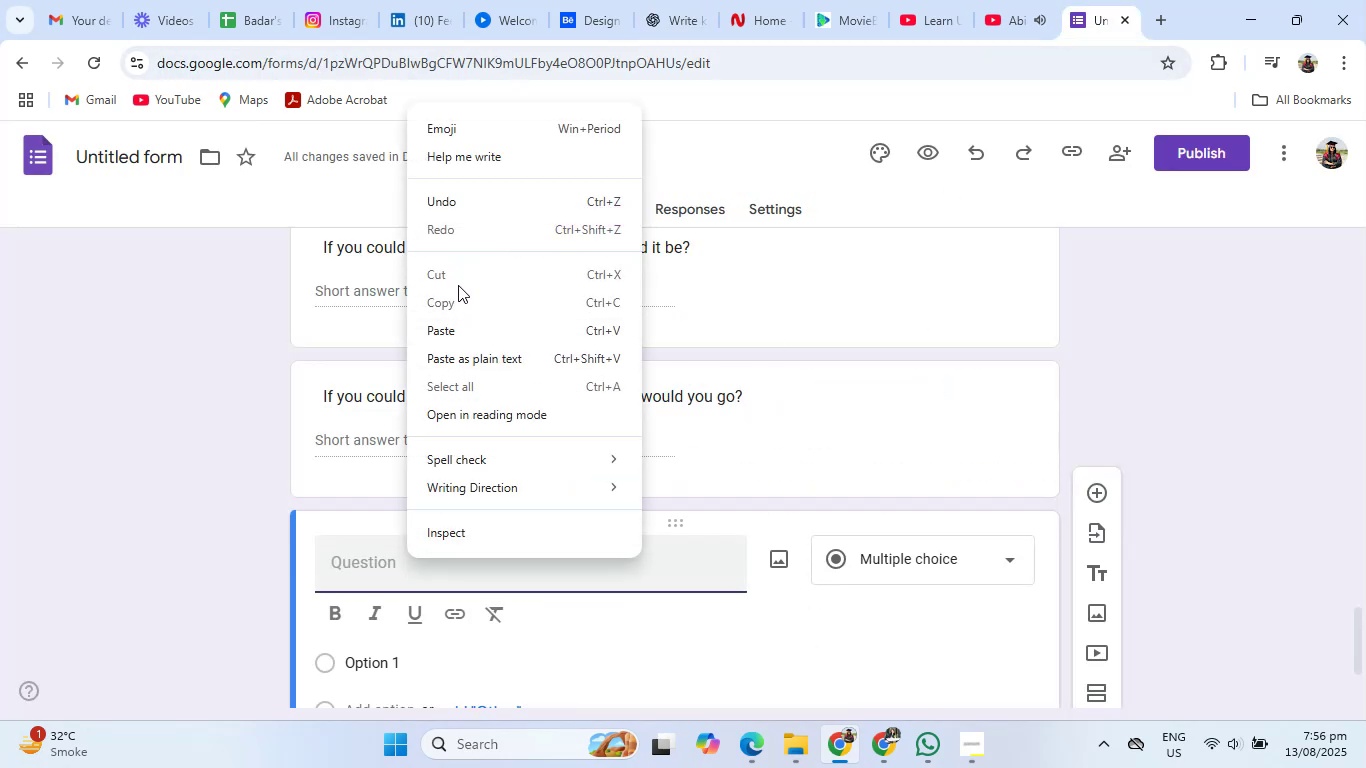 
left_click([458, 328])
 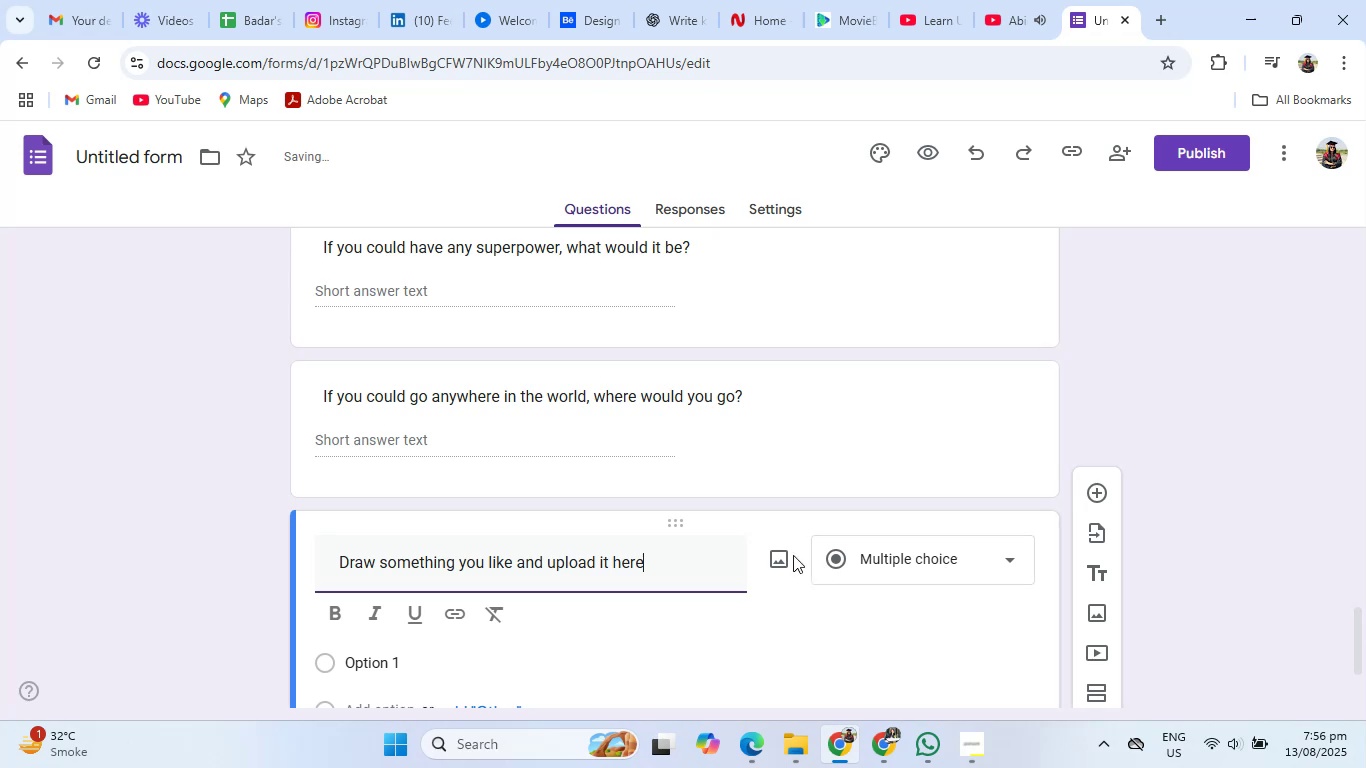 
left_click([650, 569])
 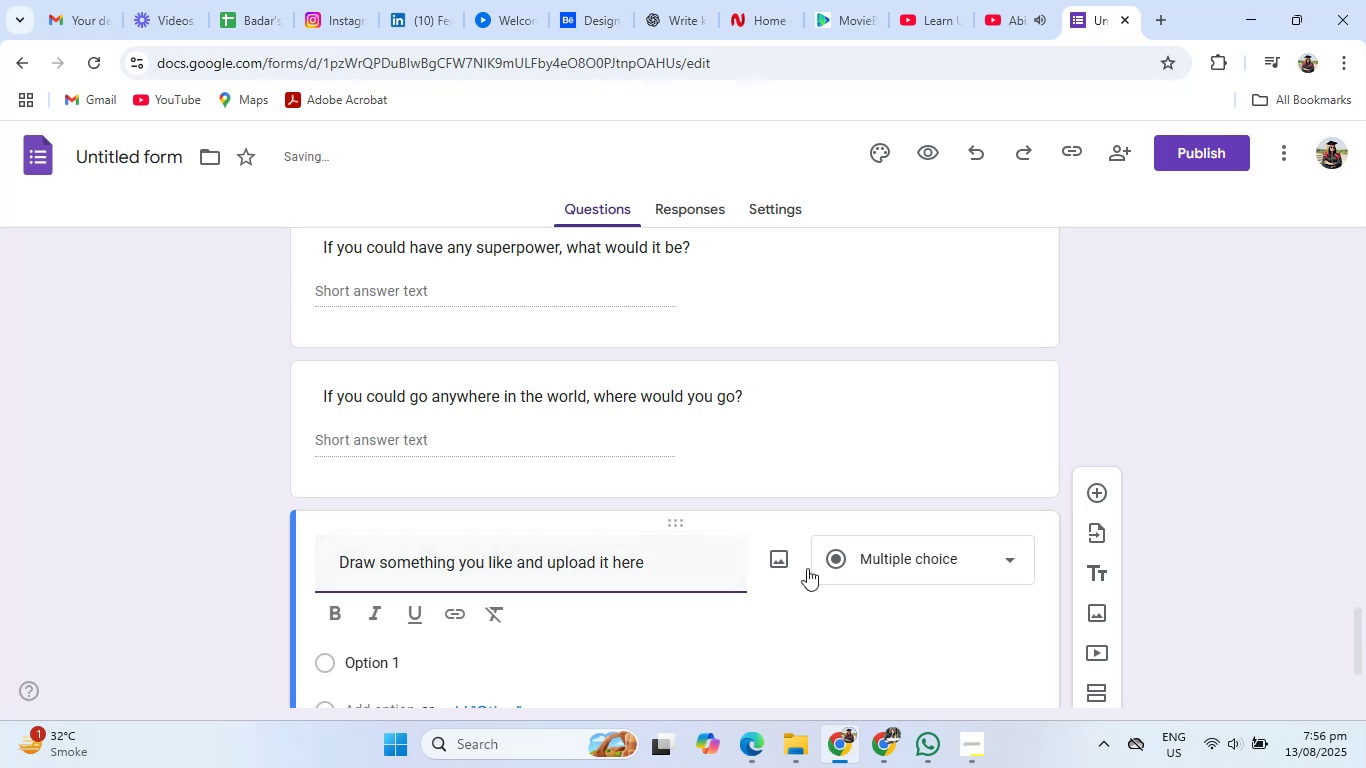 
left_click([896, 568])
 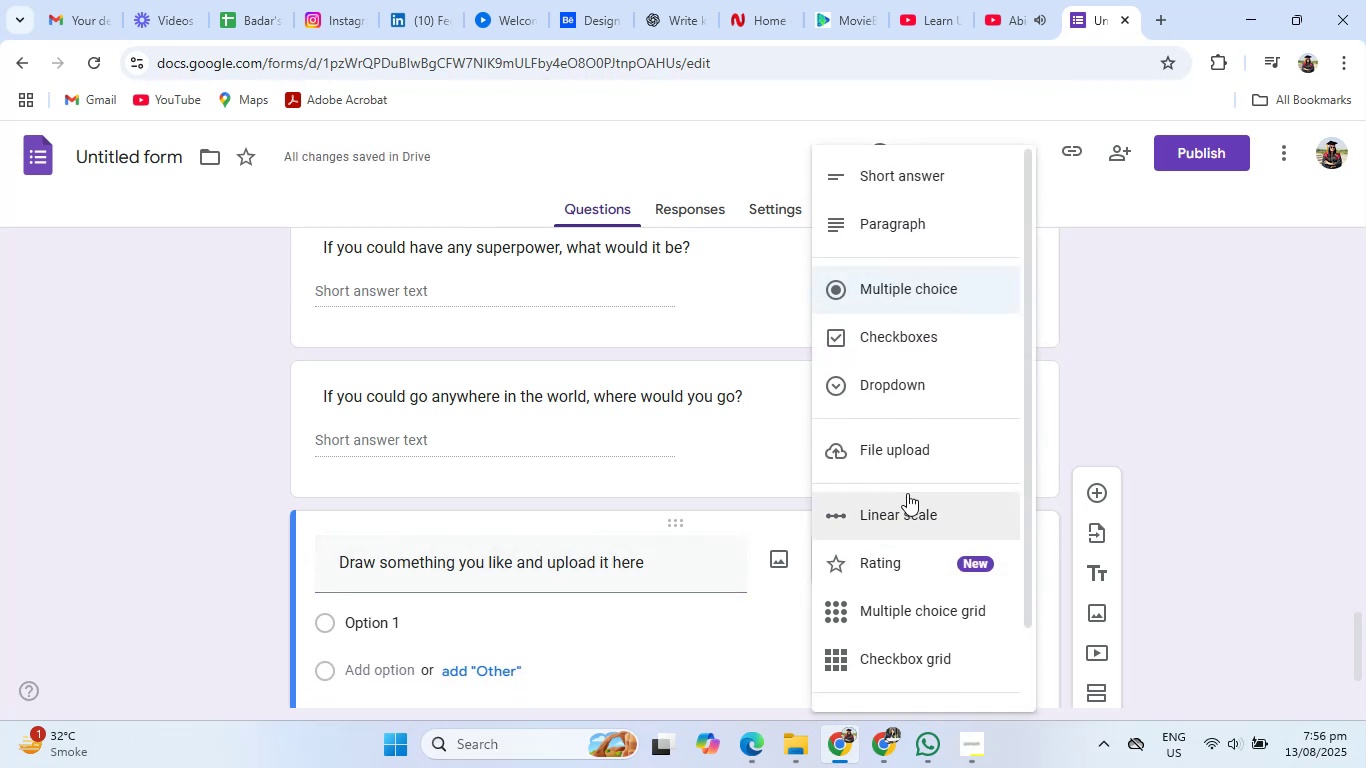 
left_click([904, 444])
 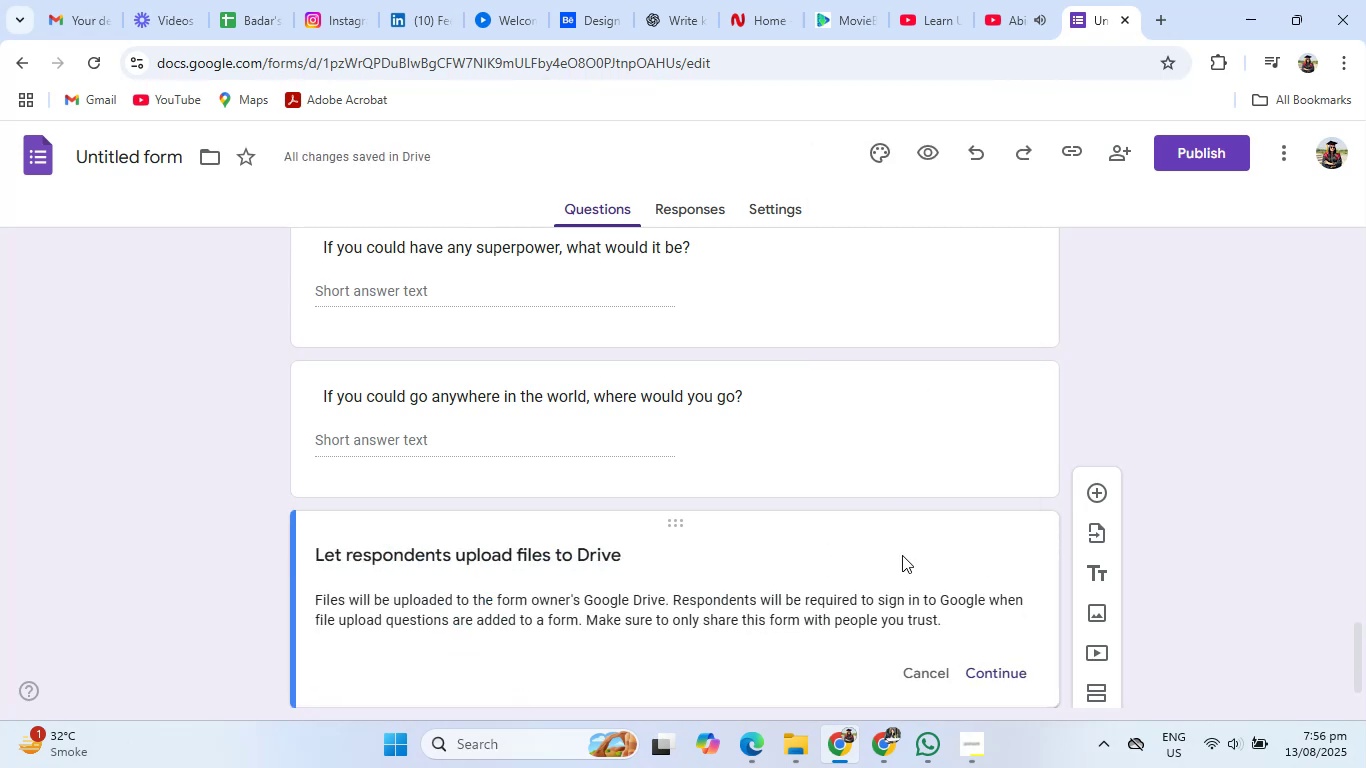 
scroll: coordinate [902, 555], scroll_direction: down, amount: 6.0
 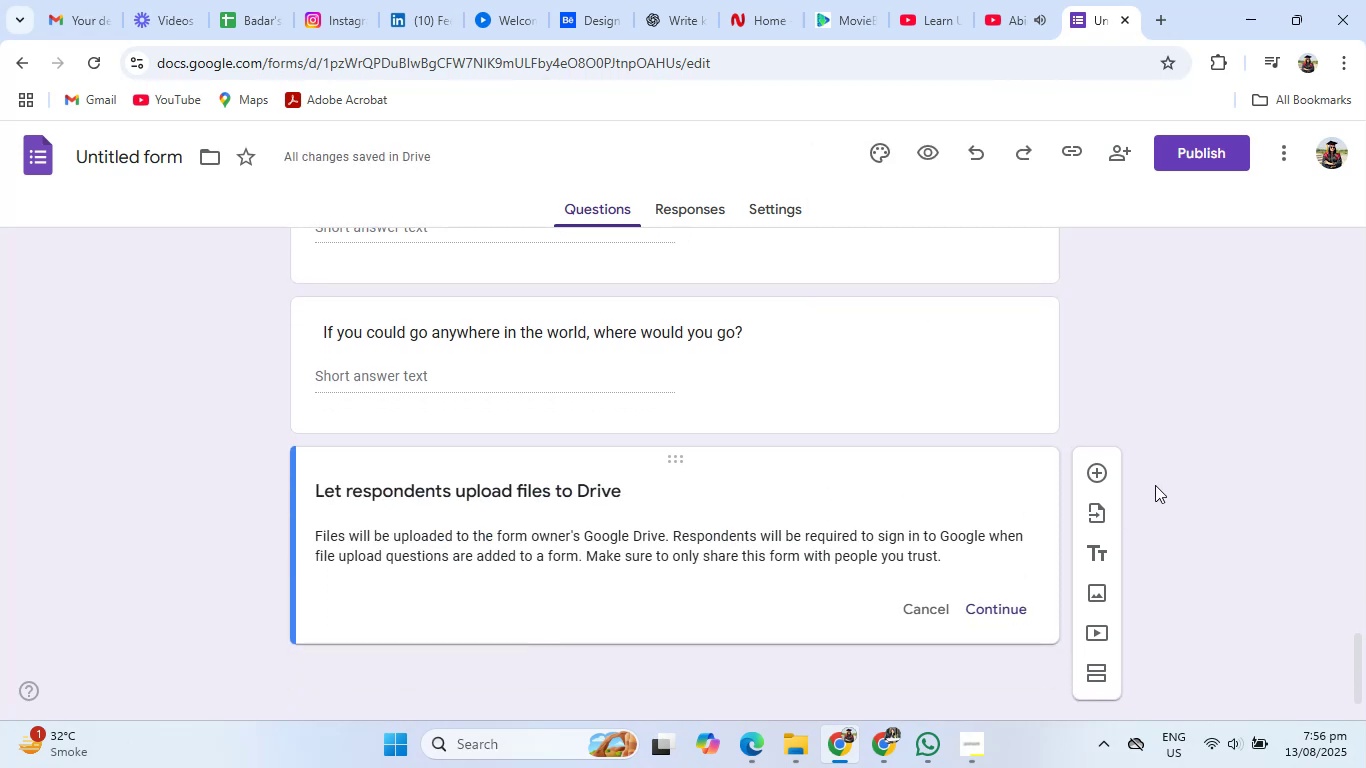 
left_click([1096, 474])
 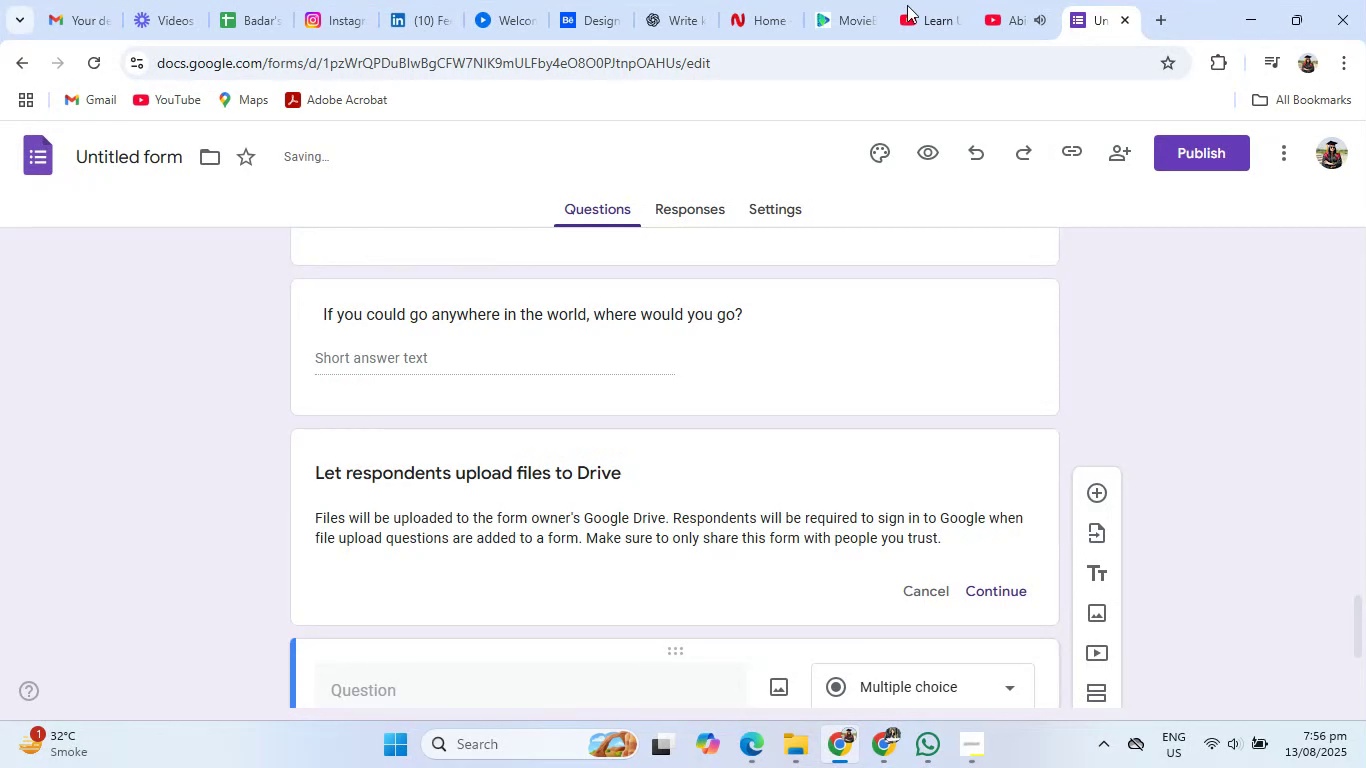 
left_click([697, 8])
 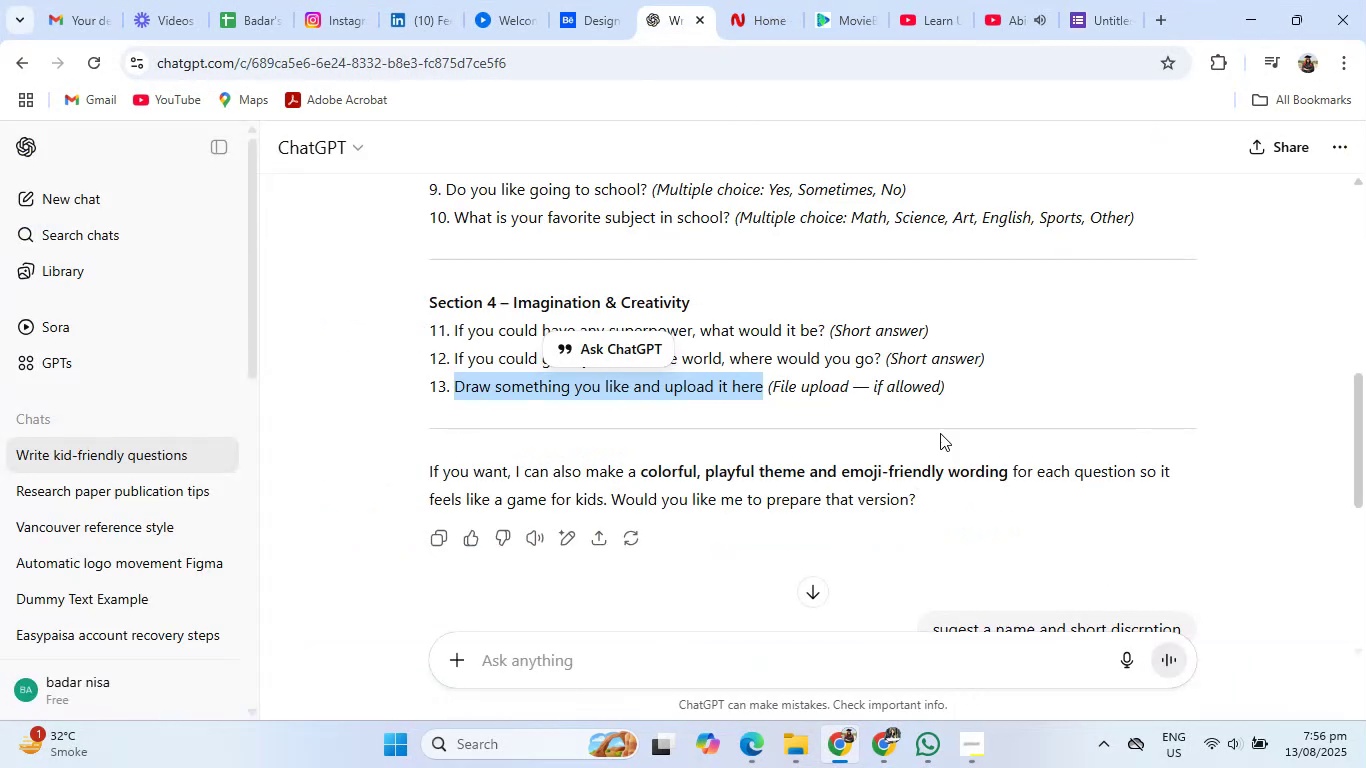 
scroll: coordinate [981, 436], scroll_direction: down, amount: 3.0
 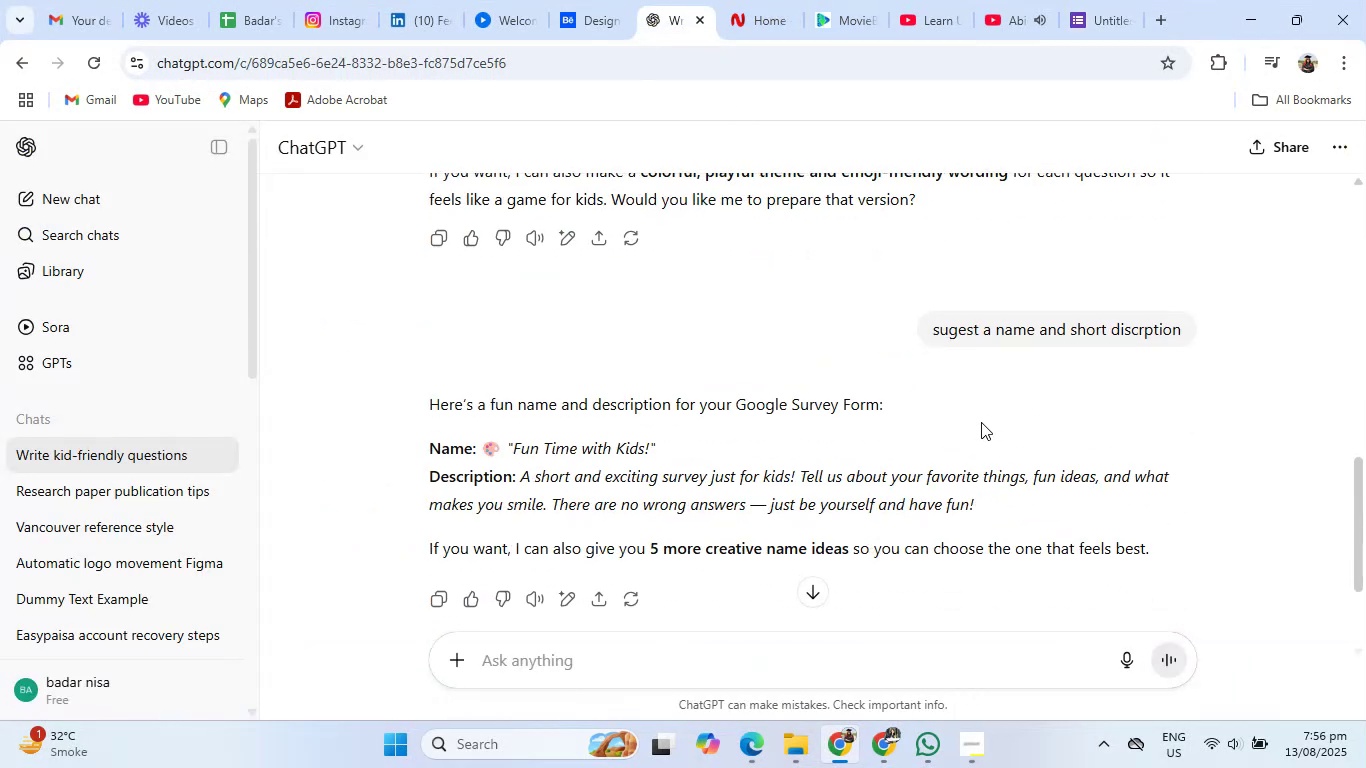 
scroll: coordinate [962, 384], scroll_direction: up, amount: 4.0
 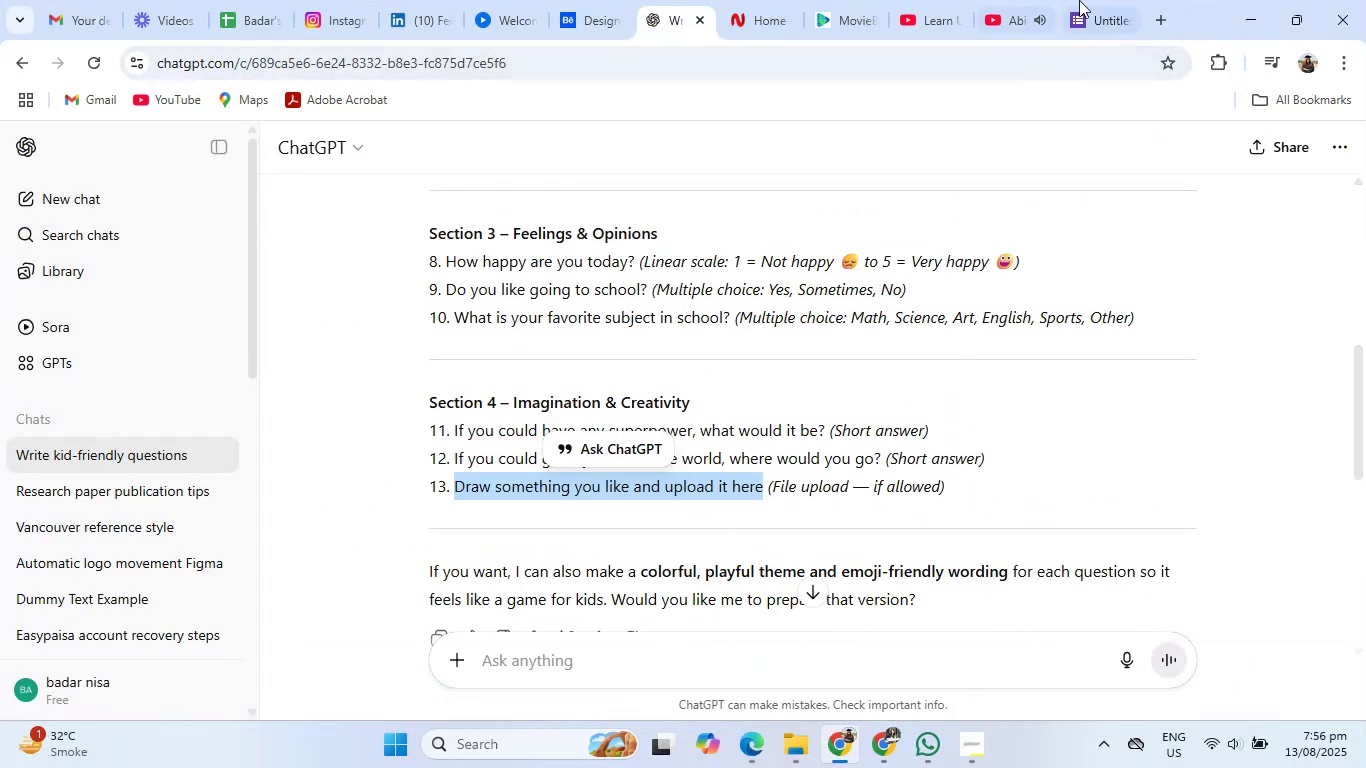 
left_click([1098, 0])
 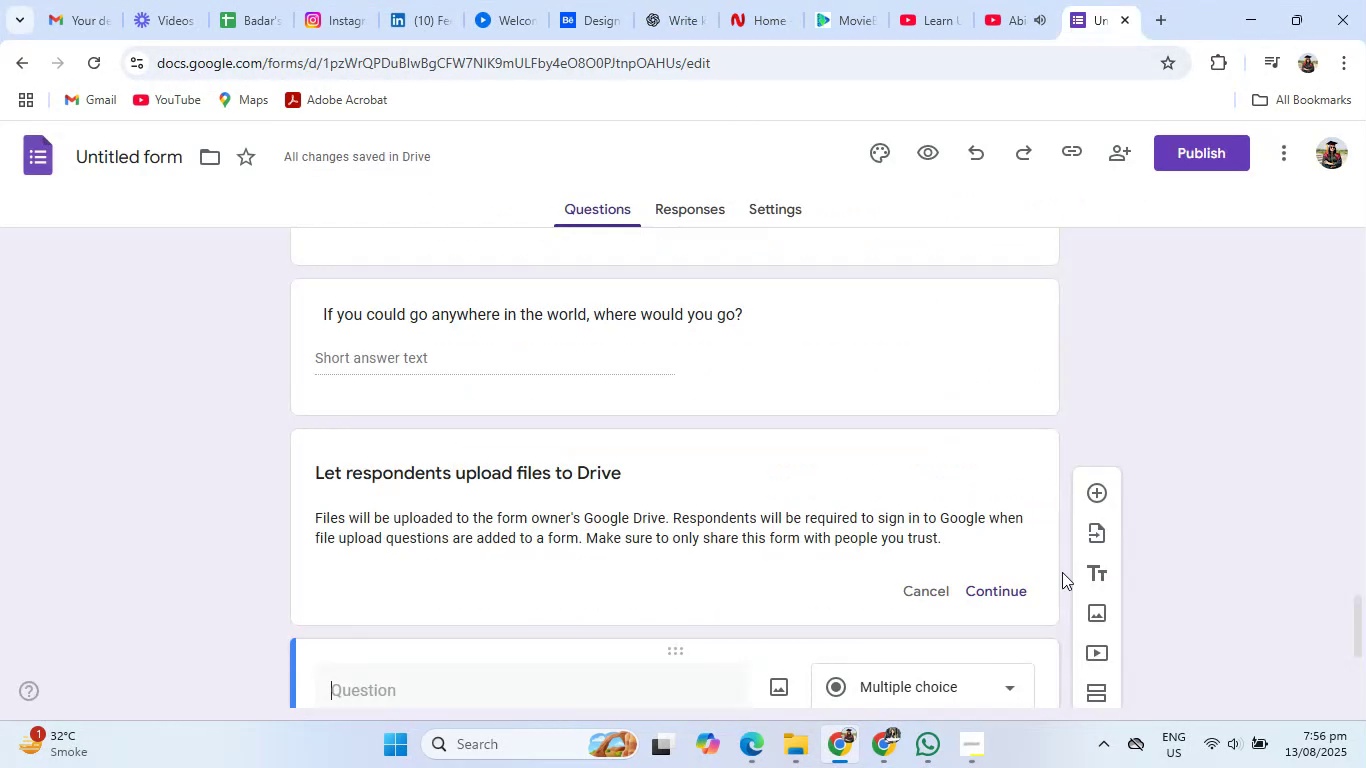 
scroll: coordinate [1060, 591], scroll_direction: down, amount: 4.0
 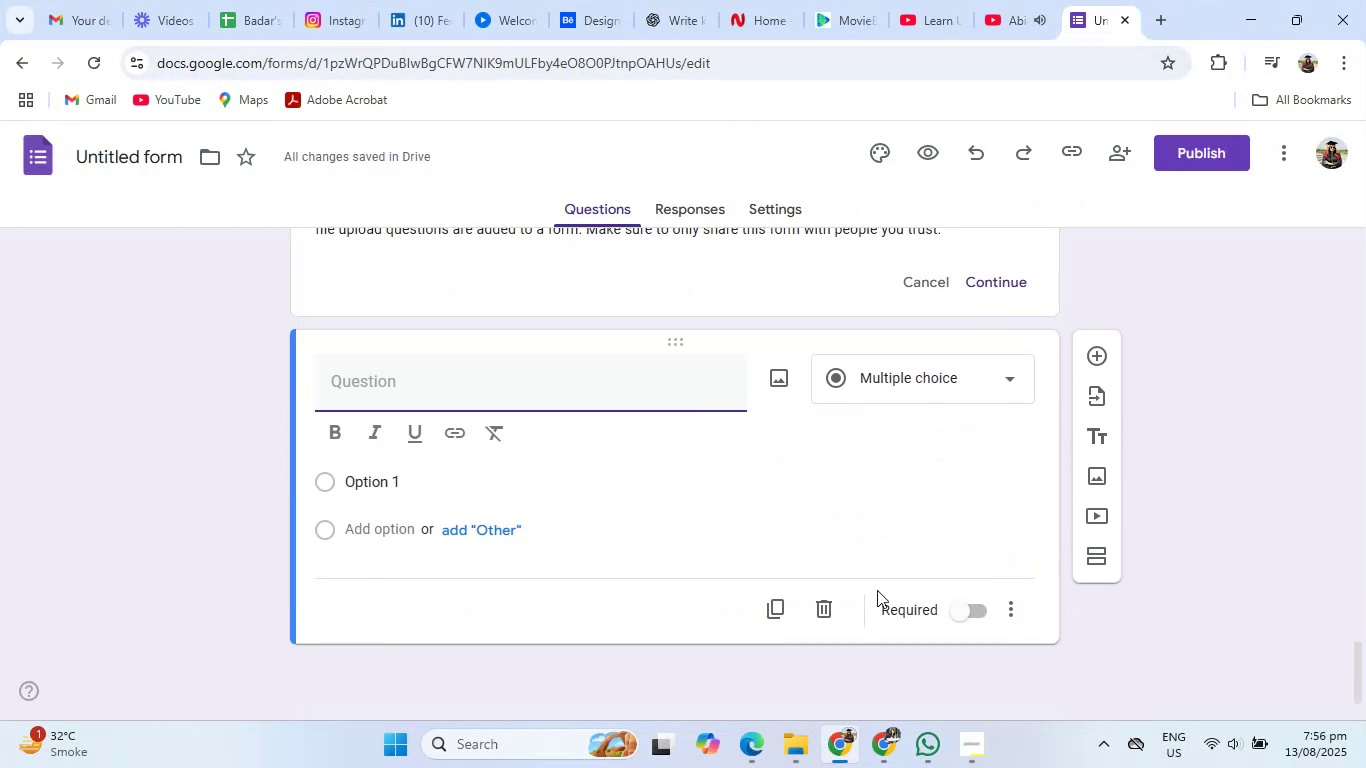 
left_click([831, 606])
 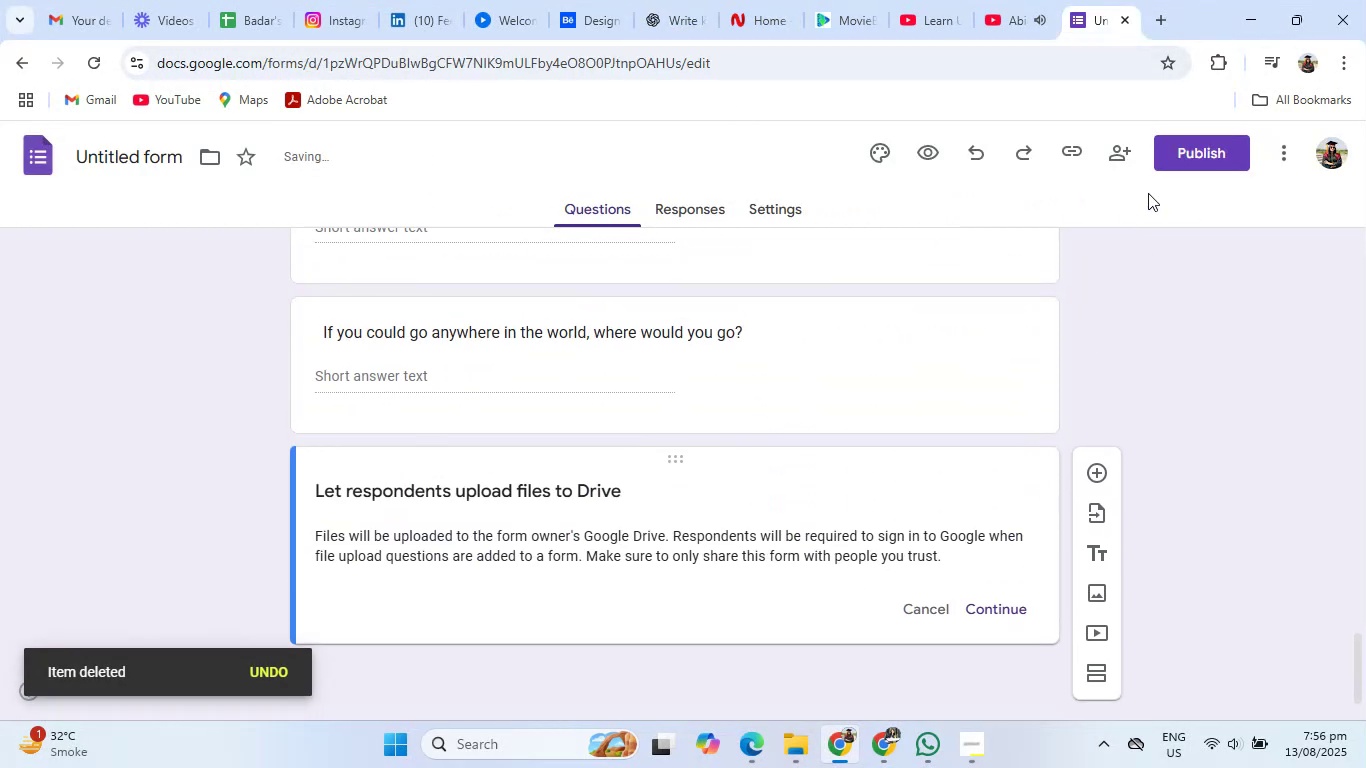 
left_click([1187, 145])
 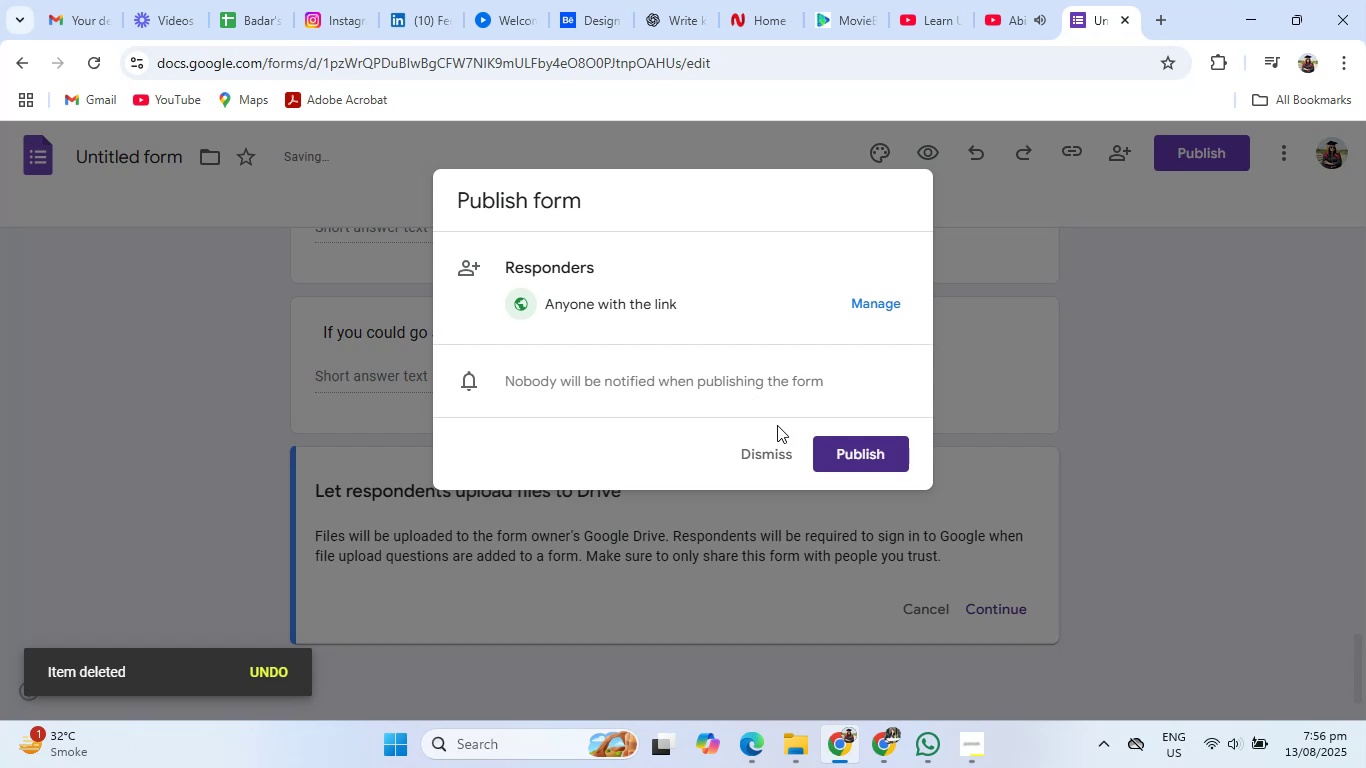 
left_click([869, 452])
 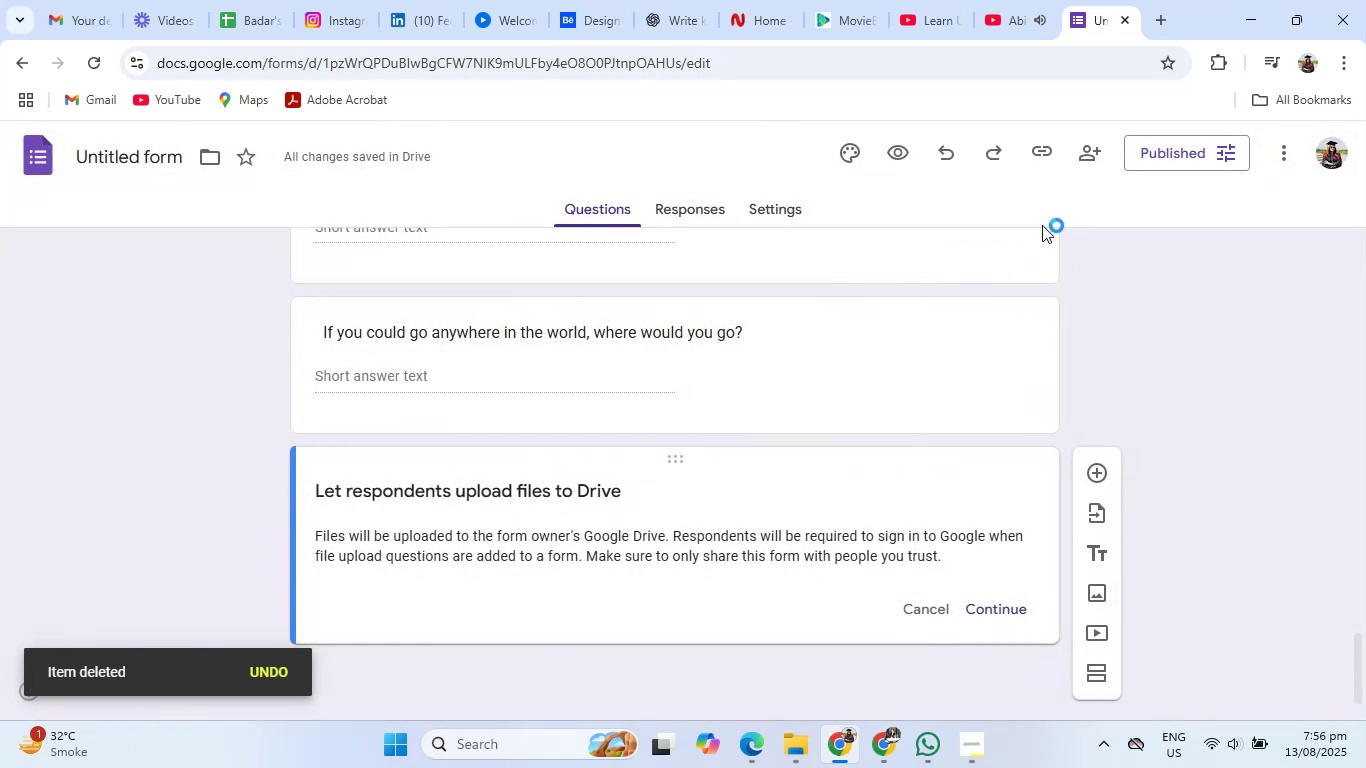 
left_click([1163, 147])
 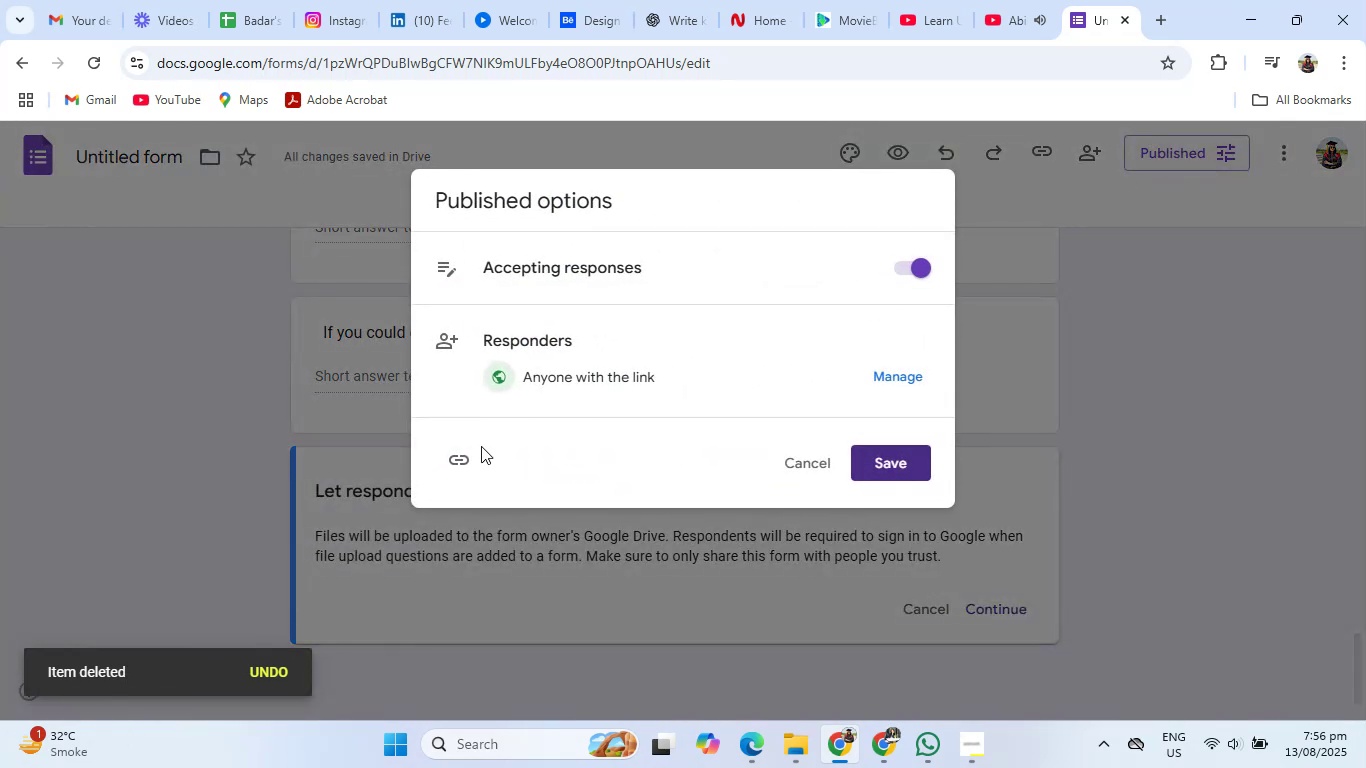 
left_click([462, 459])
 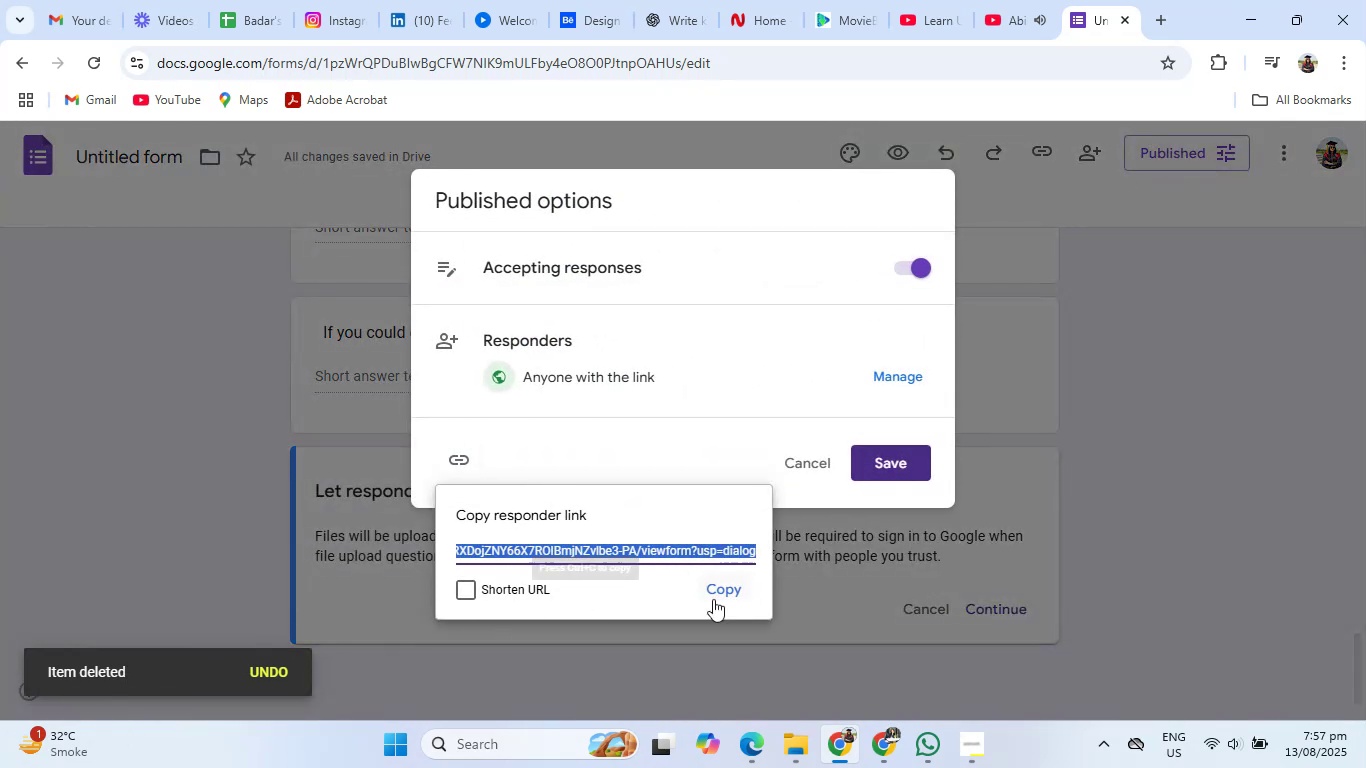 
left_click([740, 587])
 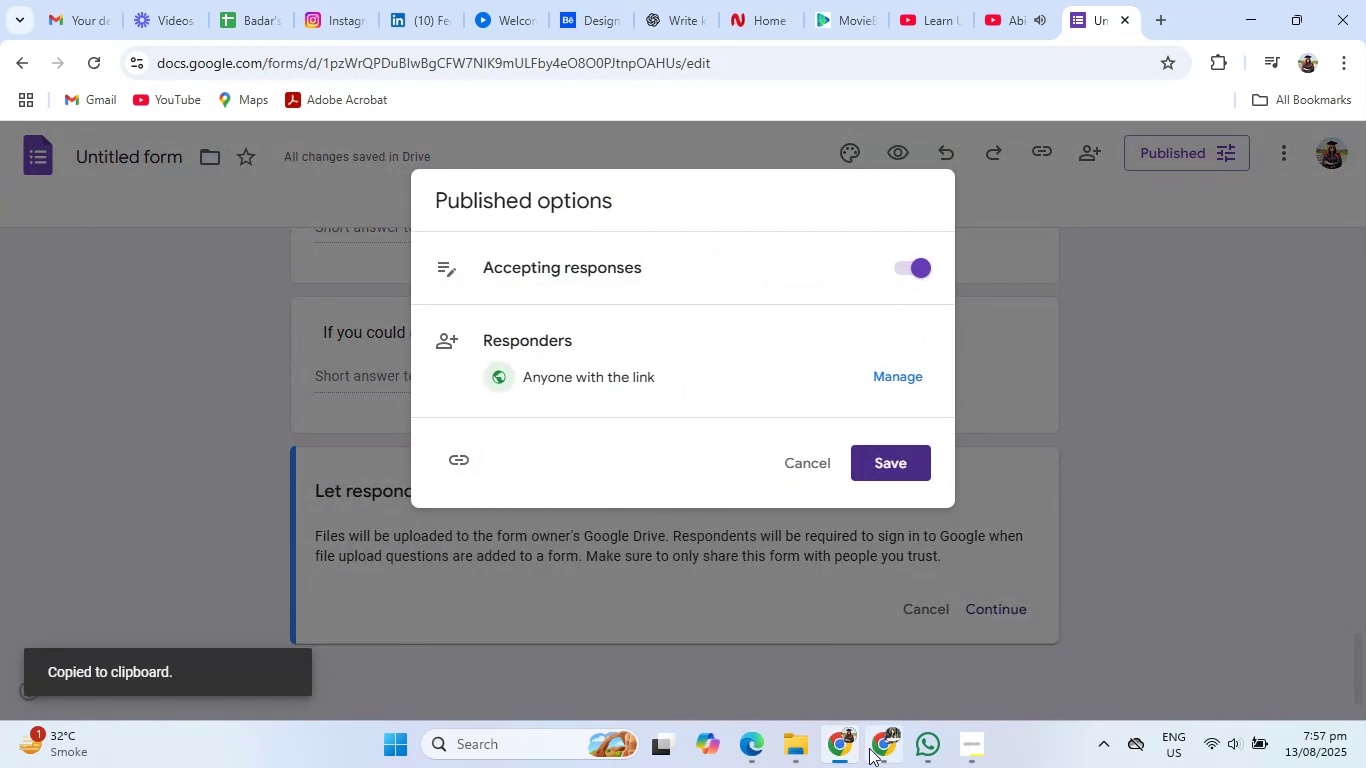 
left_click([876, 748])
 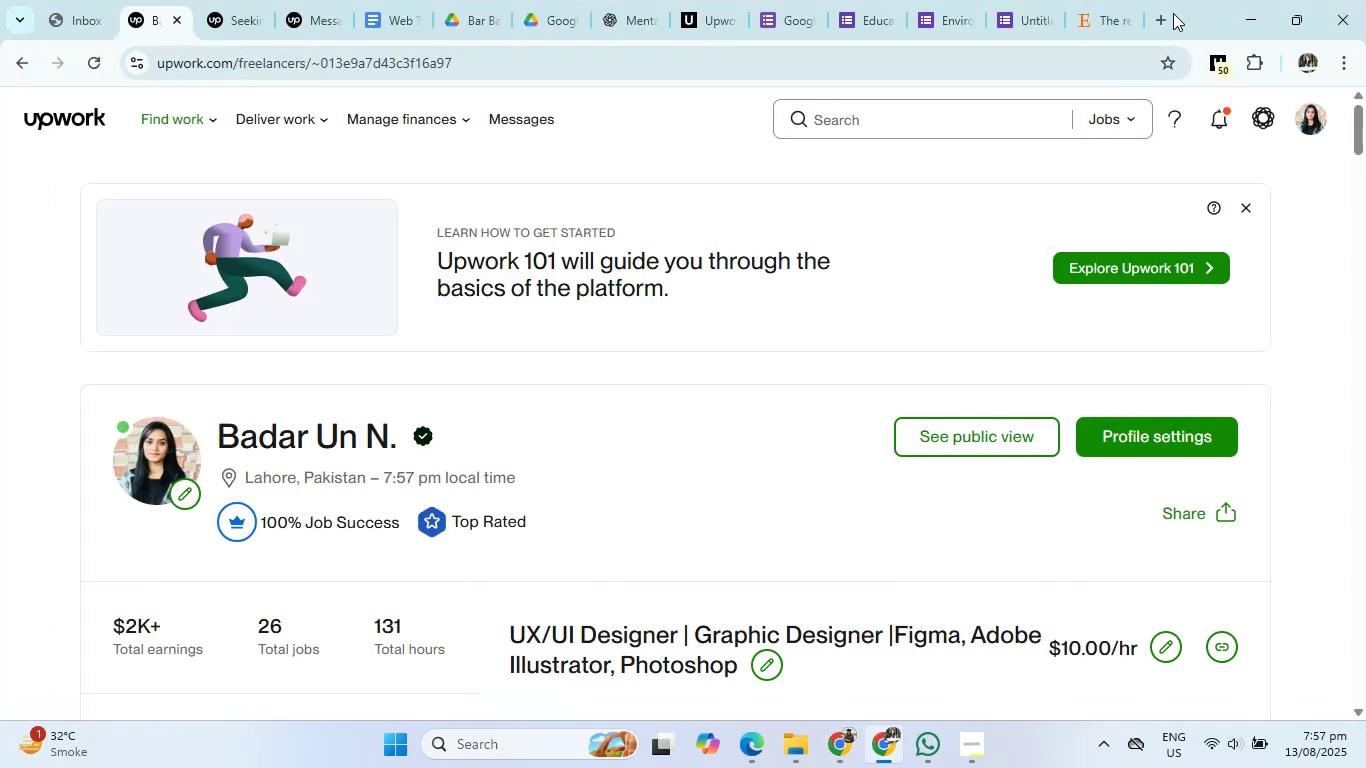 
left_click([1157, 21])
 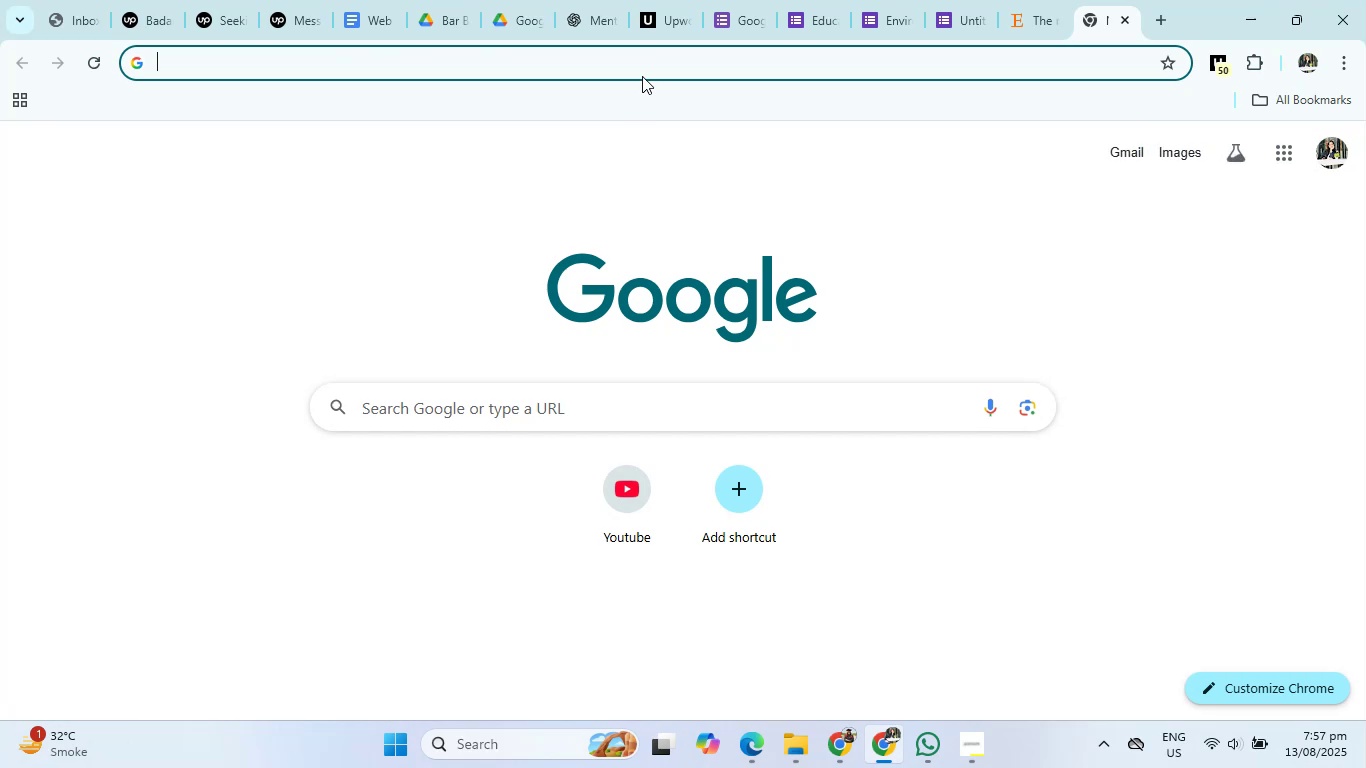 
left_click([647, 66])
 